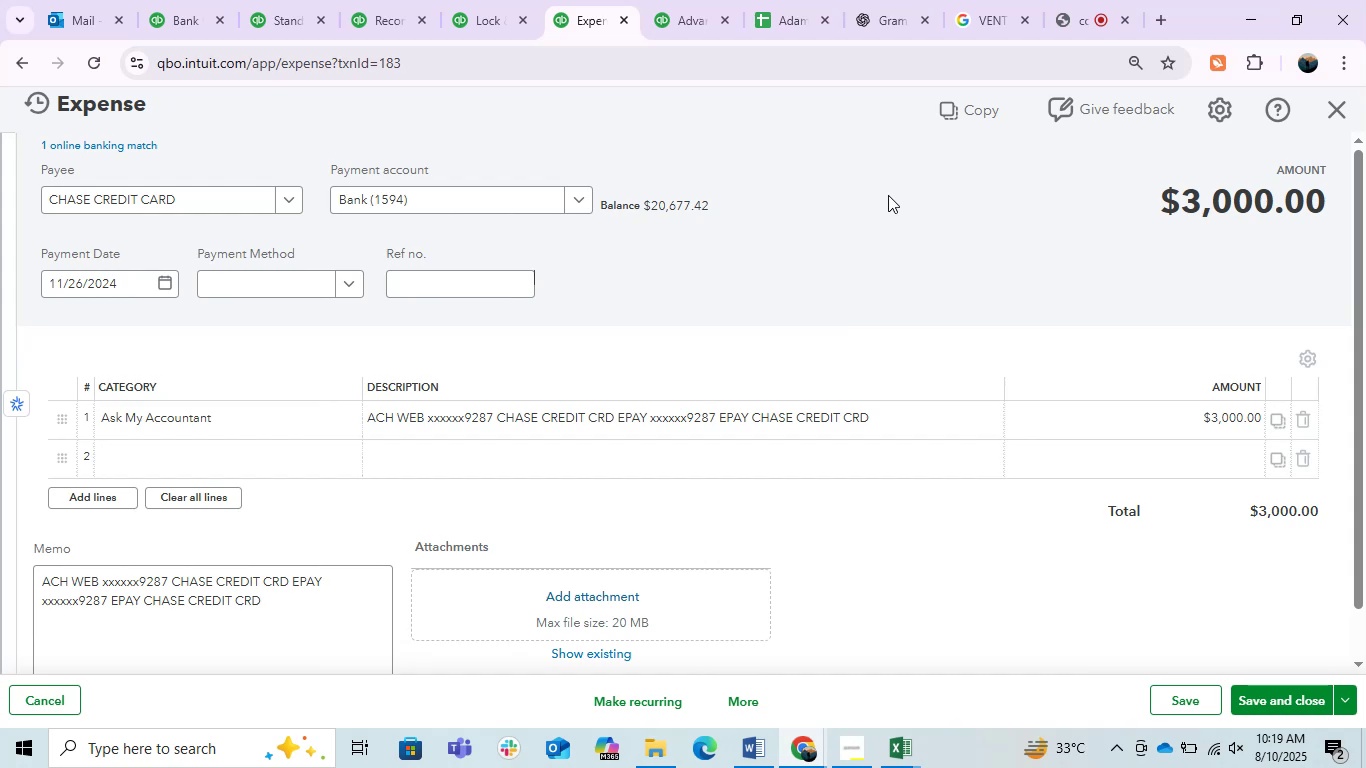 
left_click([315, 1])
 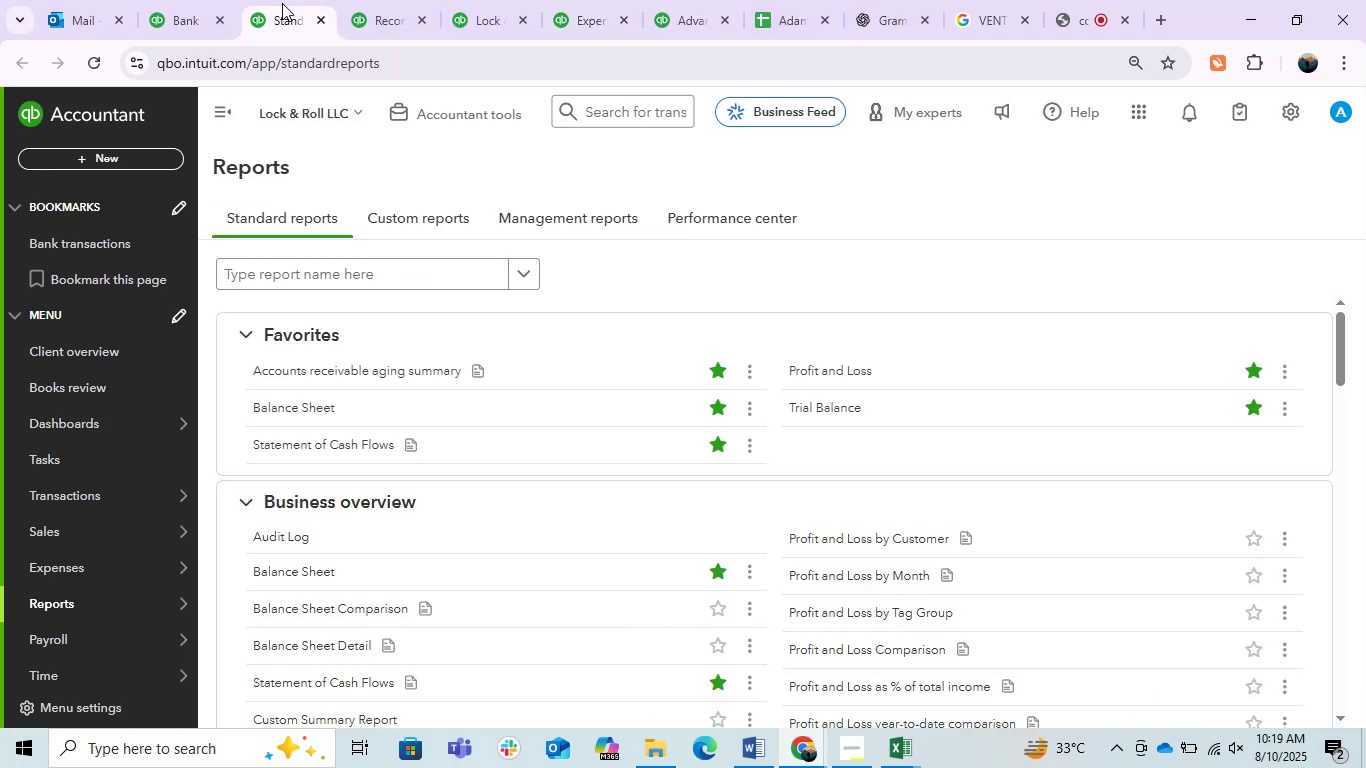 
left_click_drag(start_coordinate=[269, 7], to_coordinate=[654, 5])
 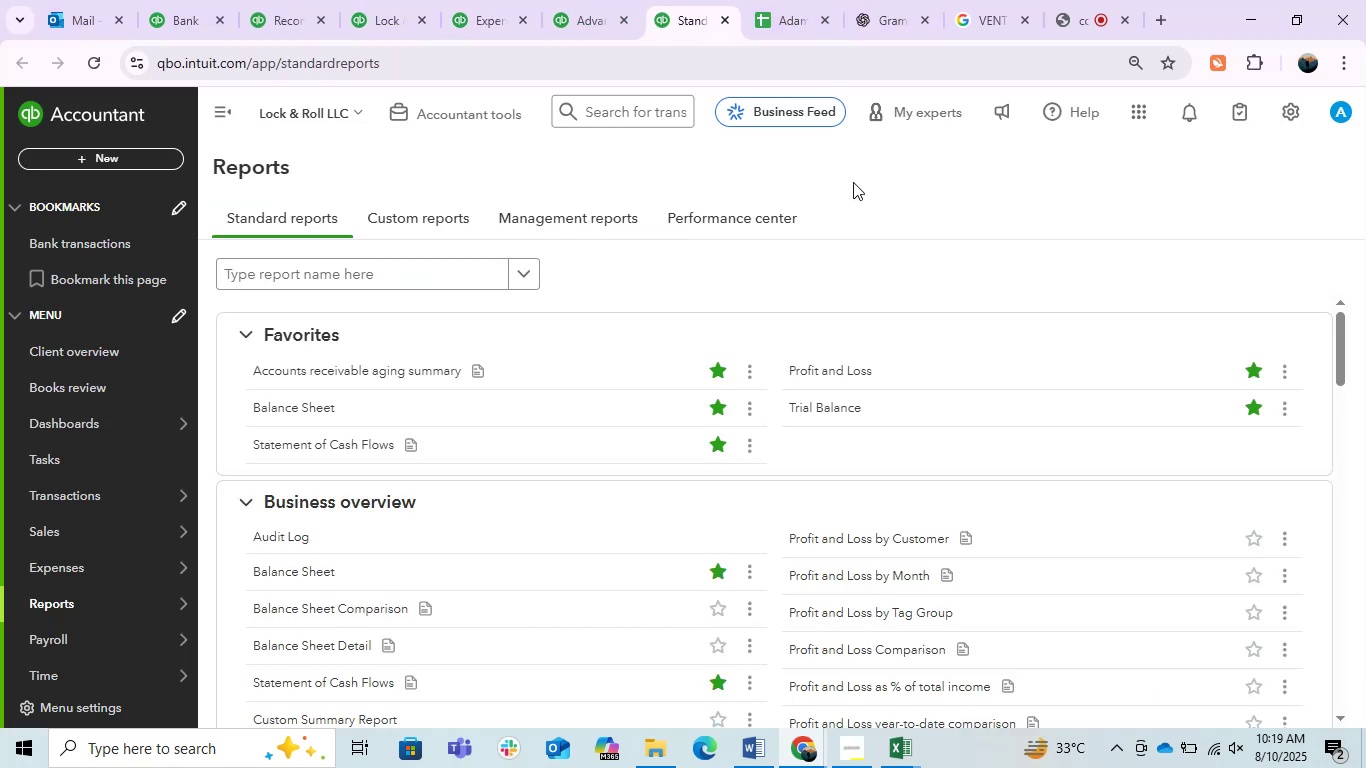 
left_click([904, 176])
 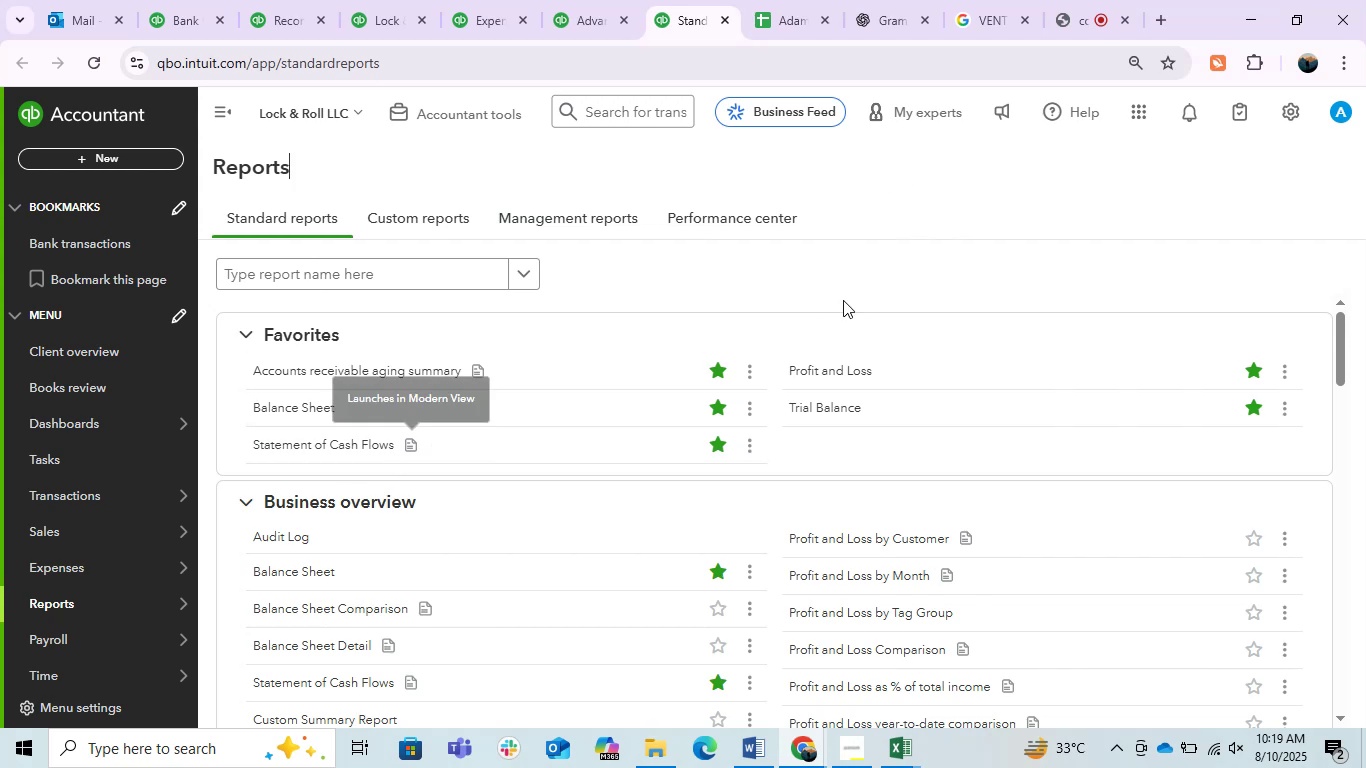 
left_click([608, 0])
 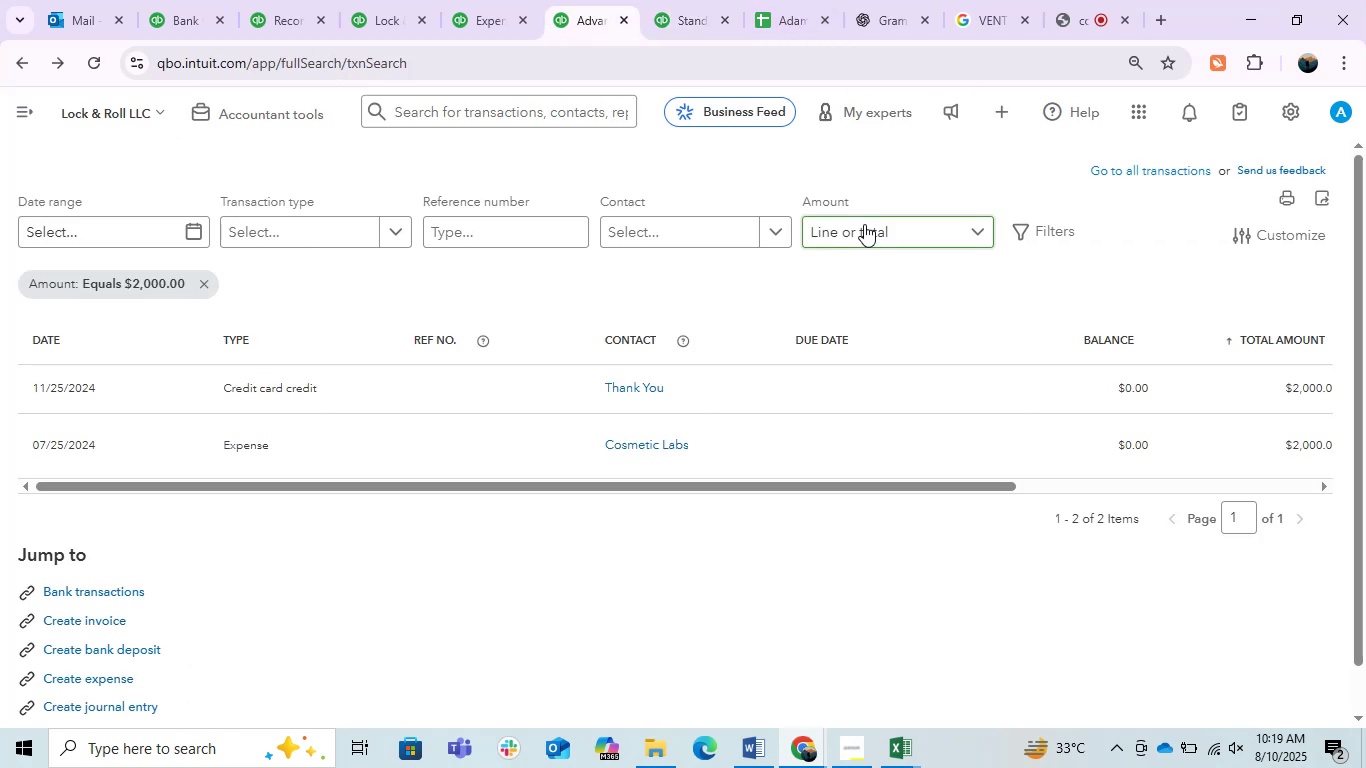 
left_click([864, 224])
 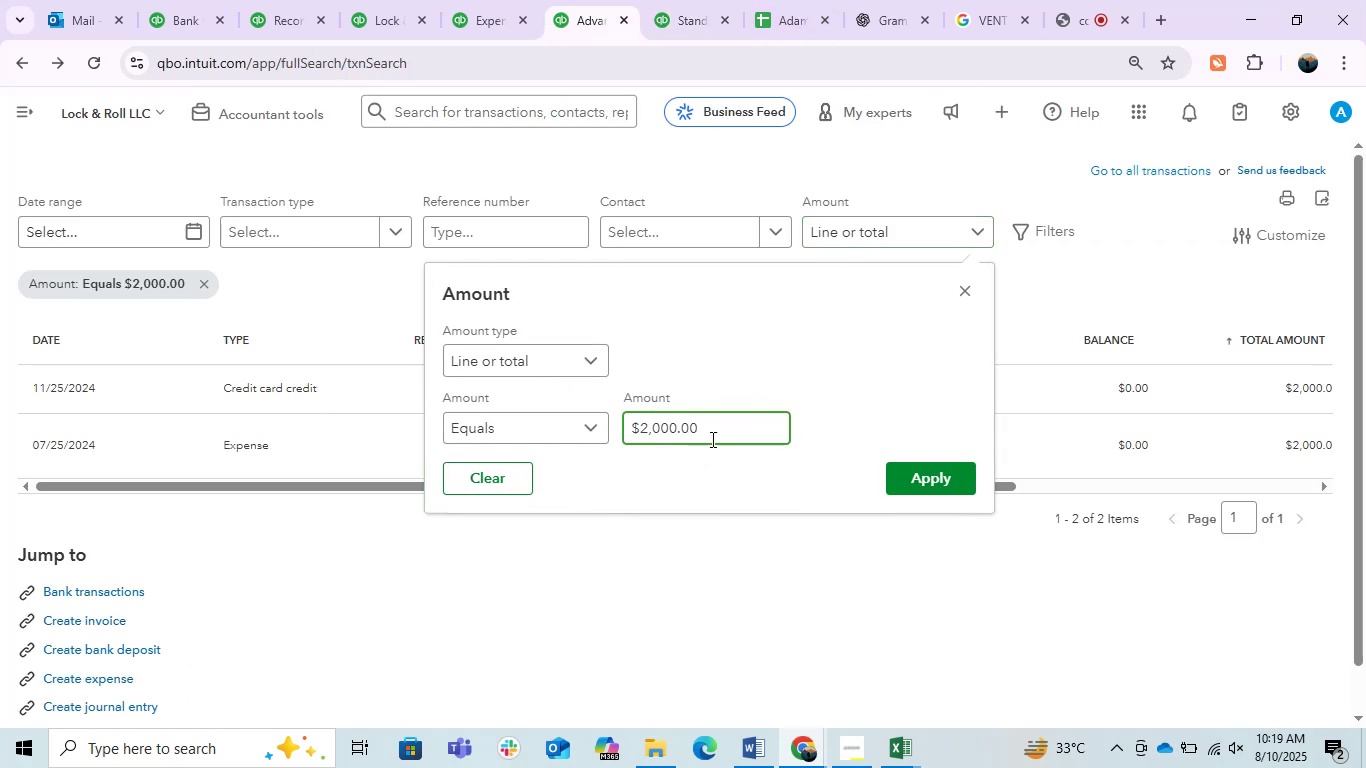 
left_click([718, 436])
 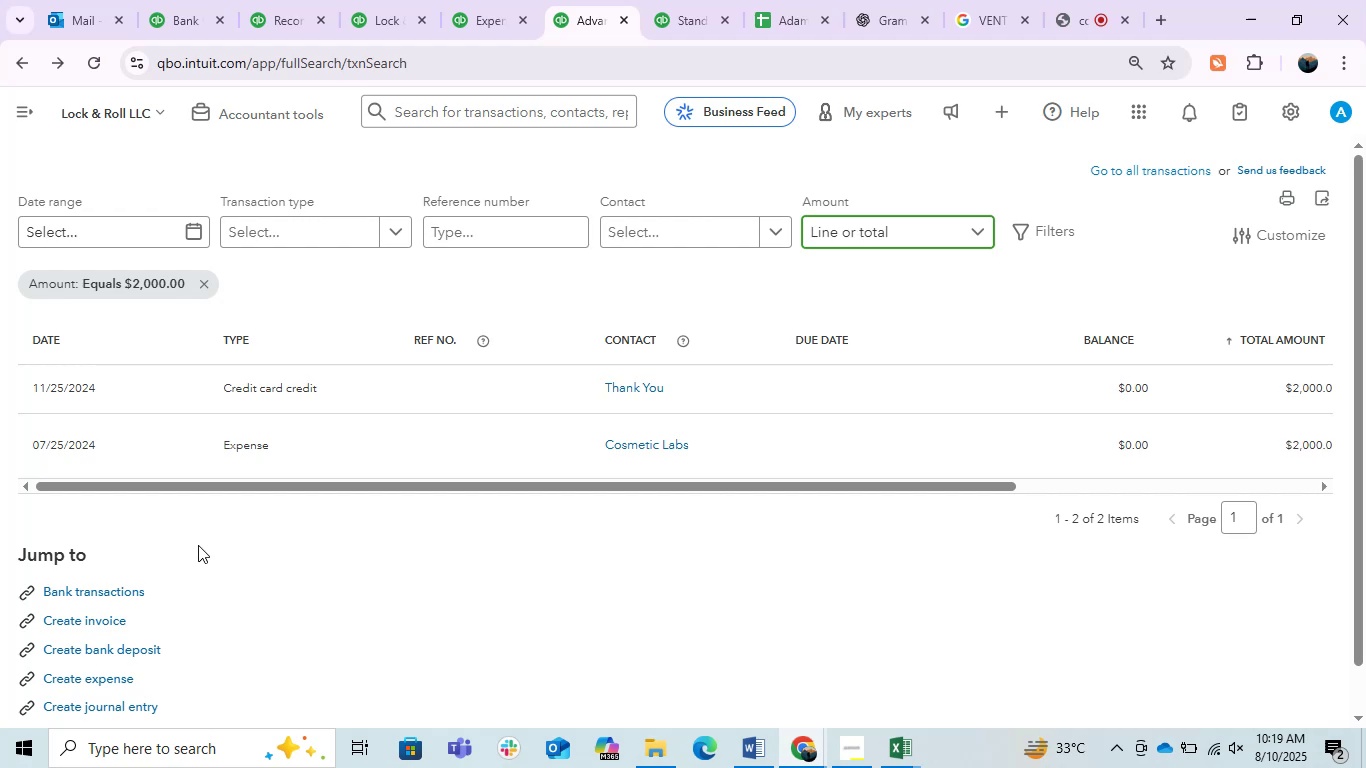 
wait(9.57)
 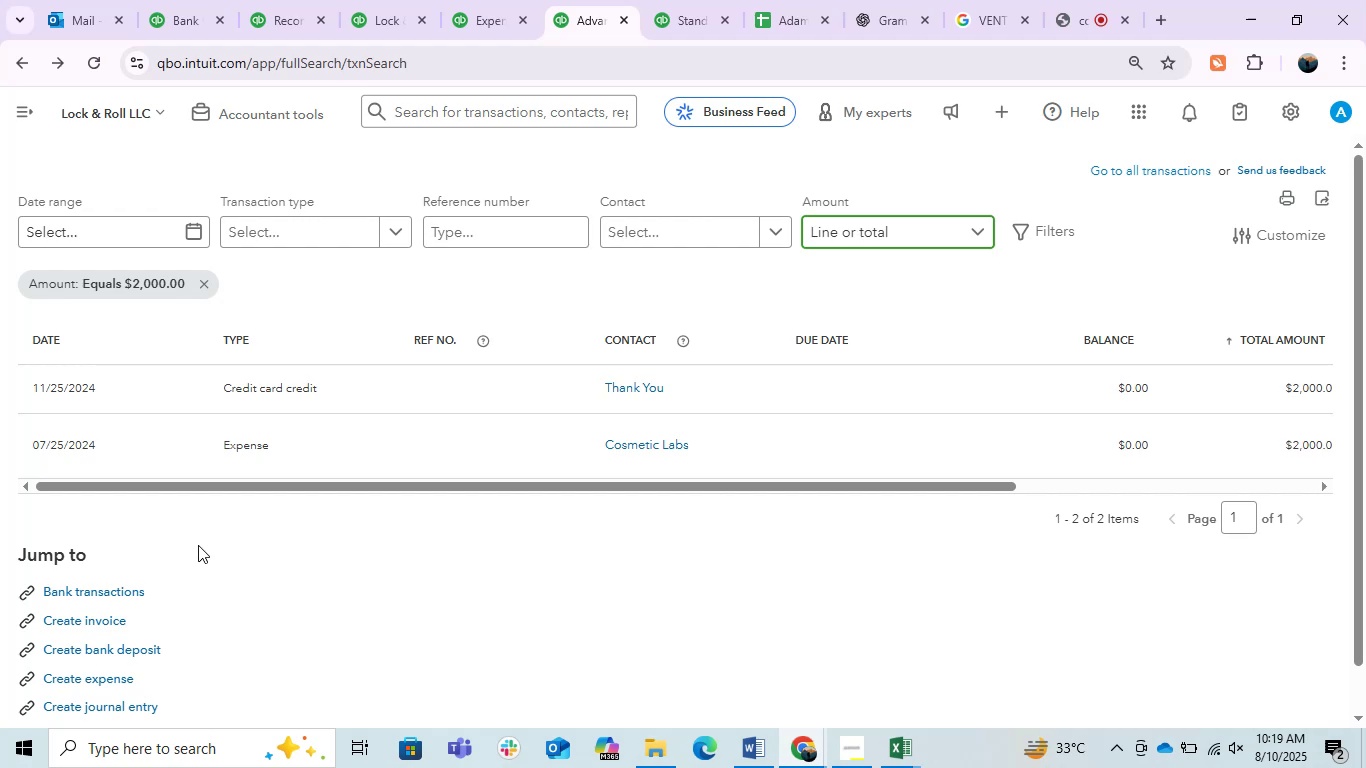 
hold_key(key=Backspace, duration=1.22)
 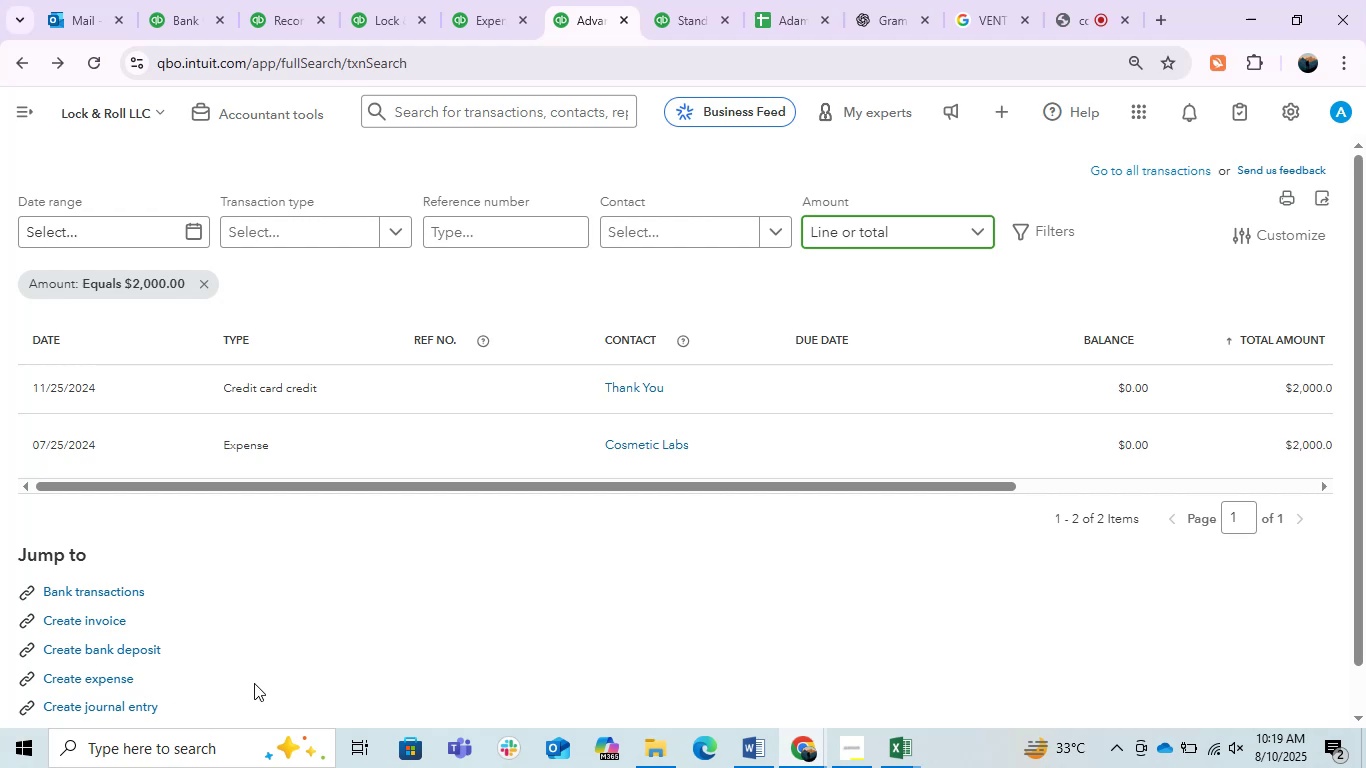 
key(Backspace)
key(Backspace)
key(Backspace)
key(Backspace)
type(cx)
key(Backspace)
type(osmetic labs)
 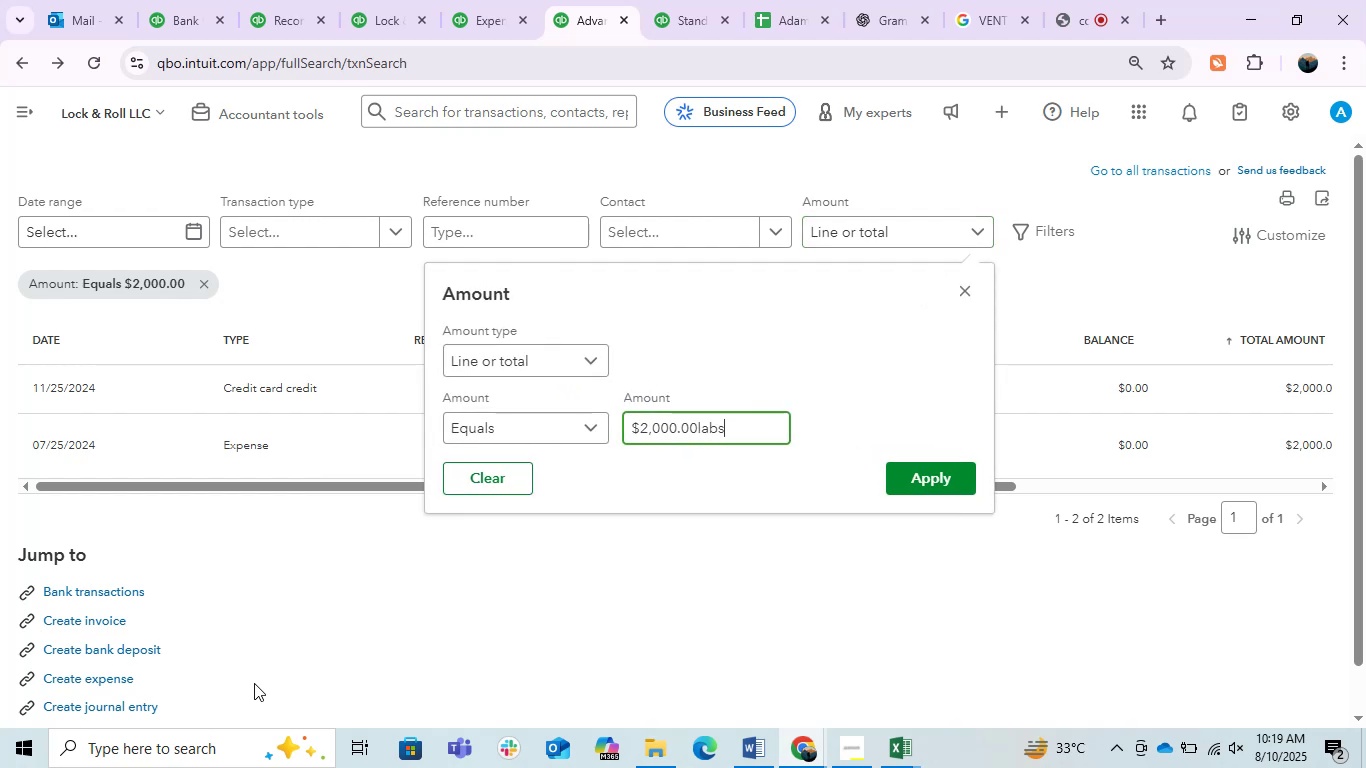 
key(Enter)
 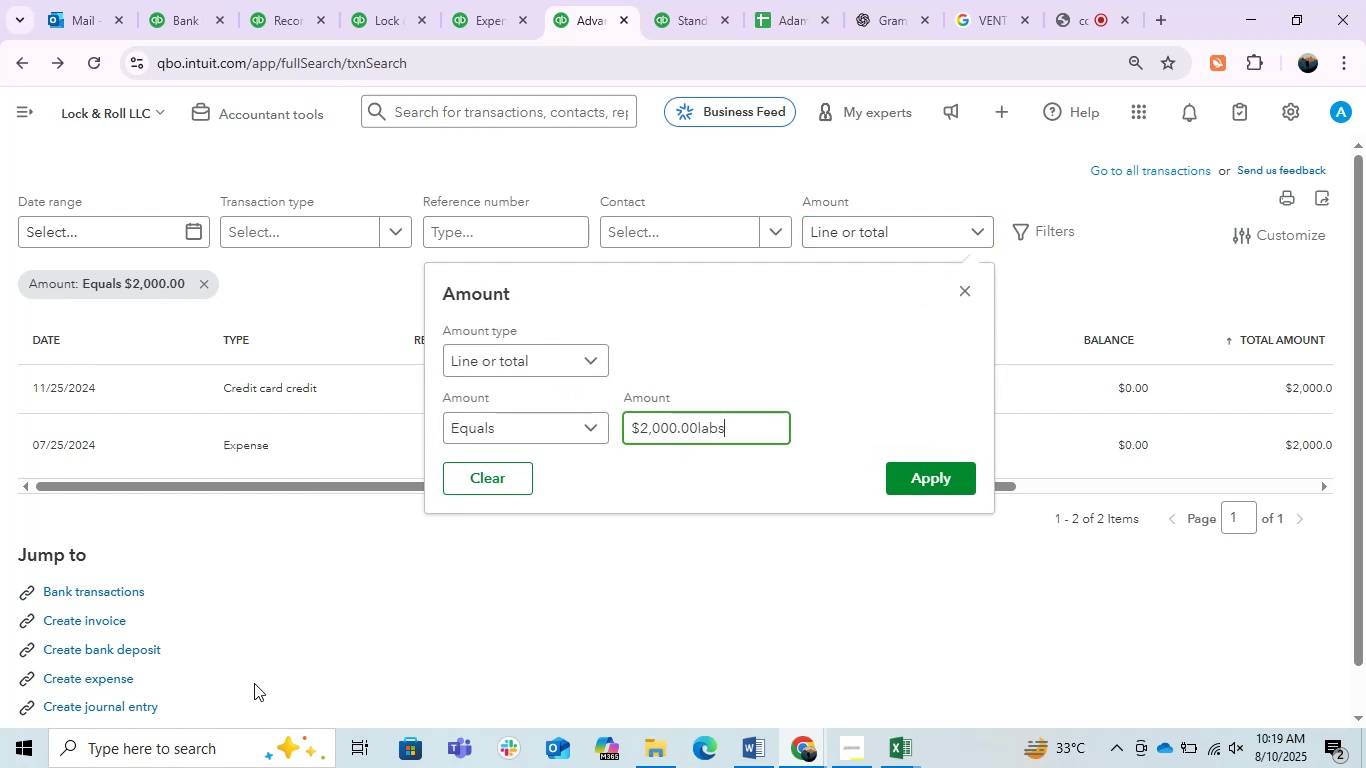 
key(Backspace)
 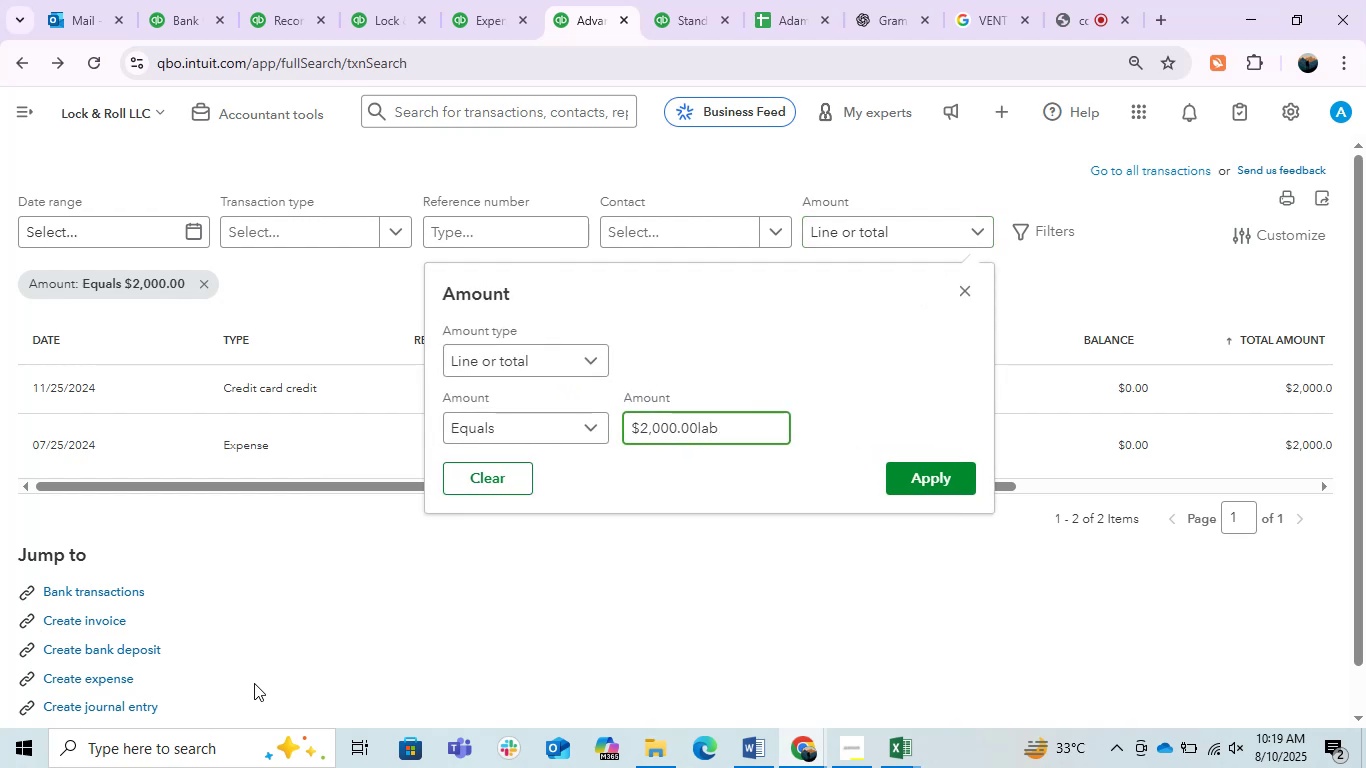 
hold_key(key=Backspace, duration=0.58)
 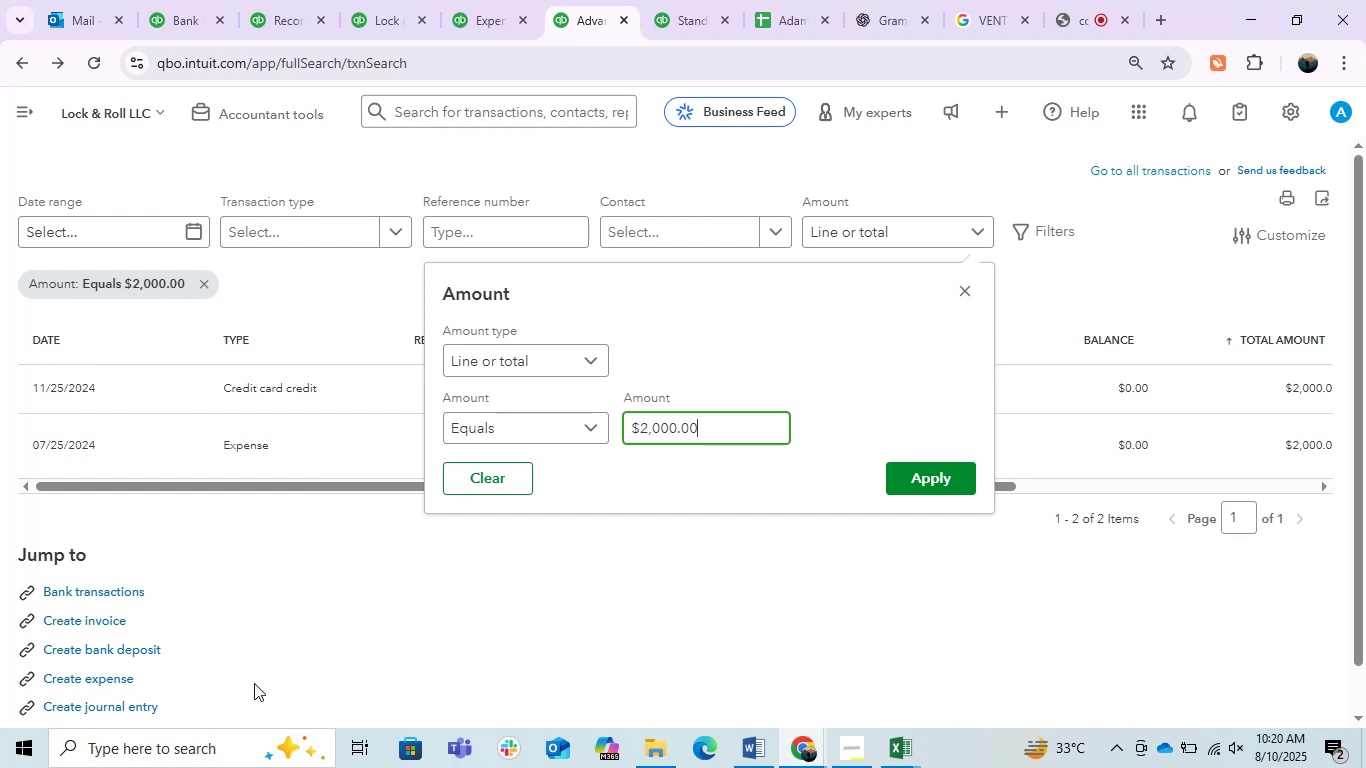 
wait(42.15)
 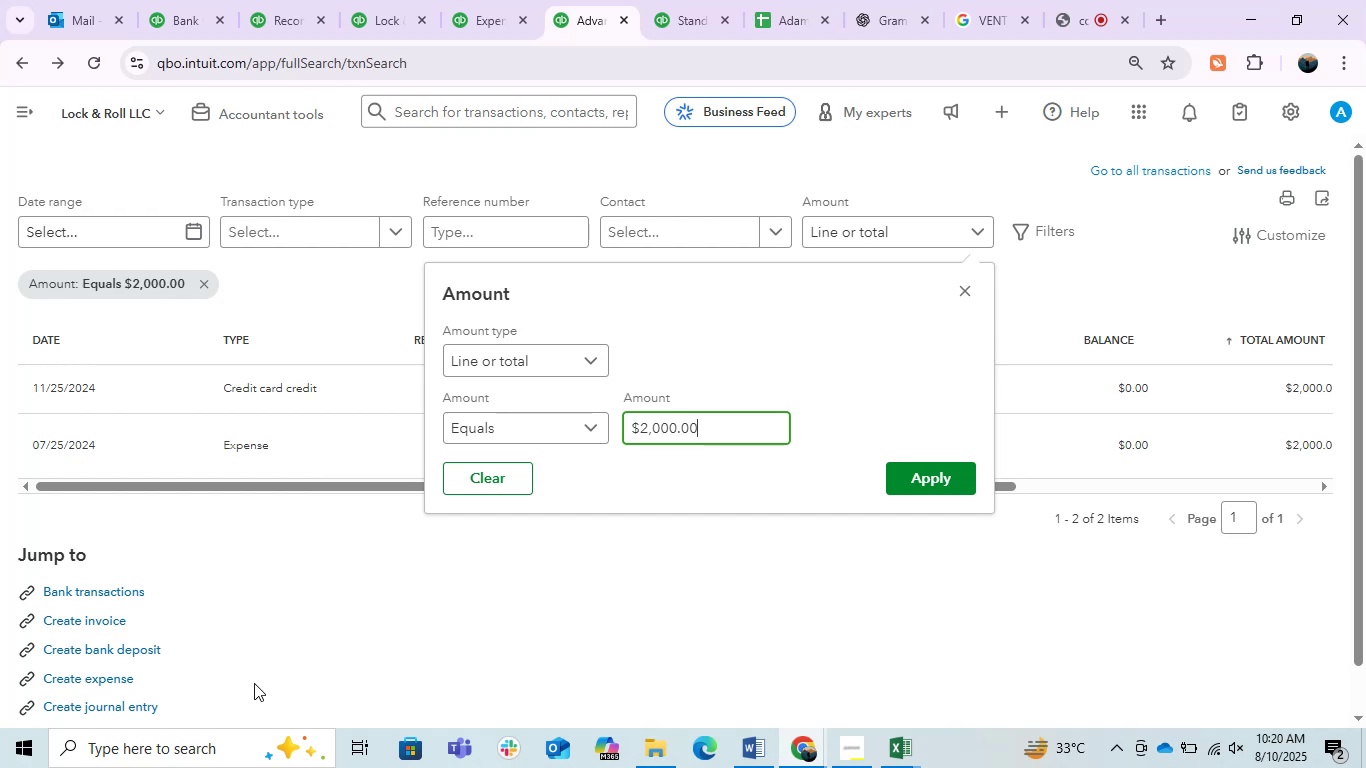 
left_click([265, 536])
 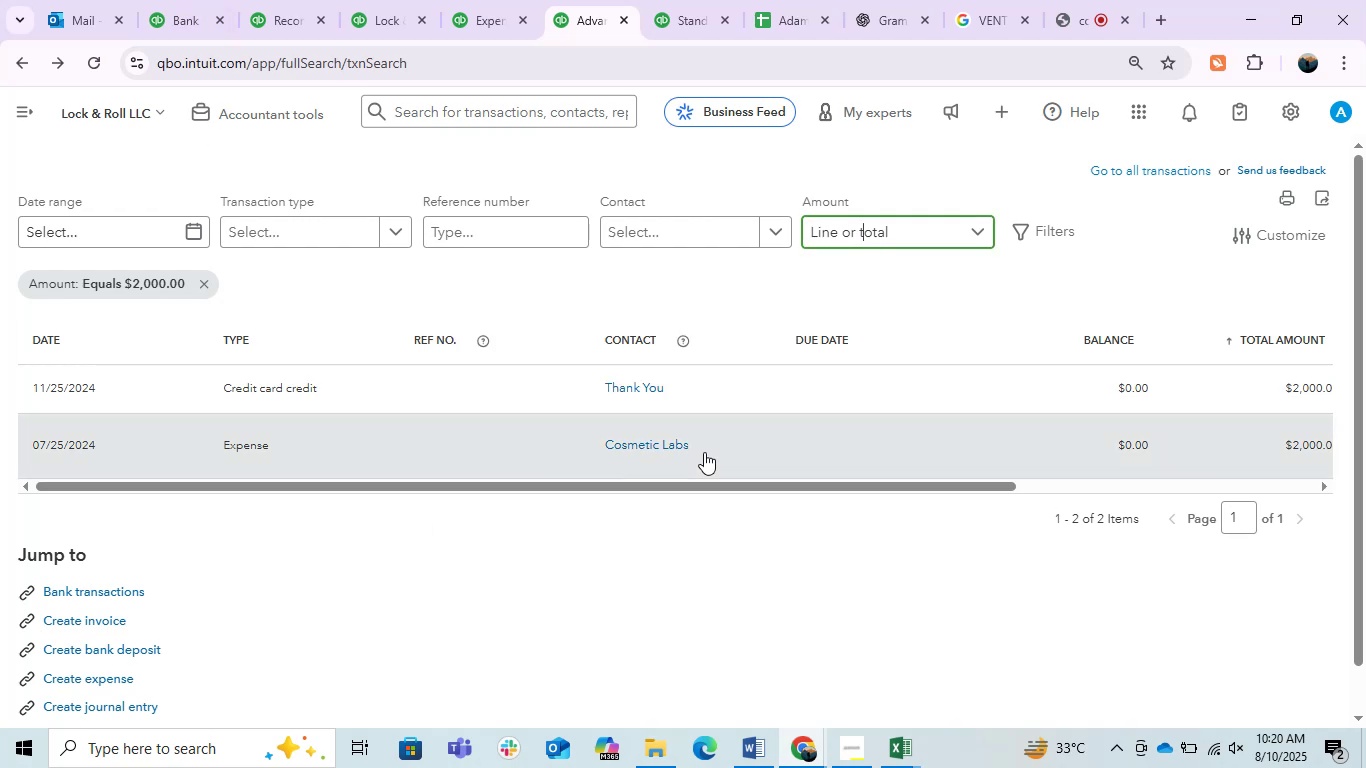 
left_click([909, 409])
 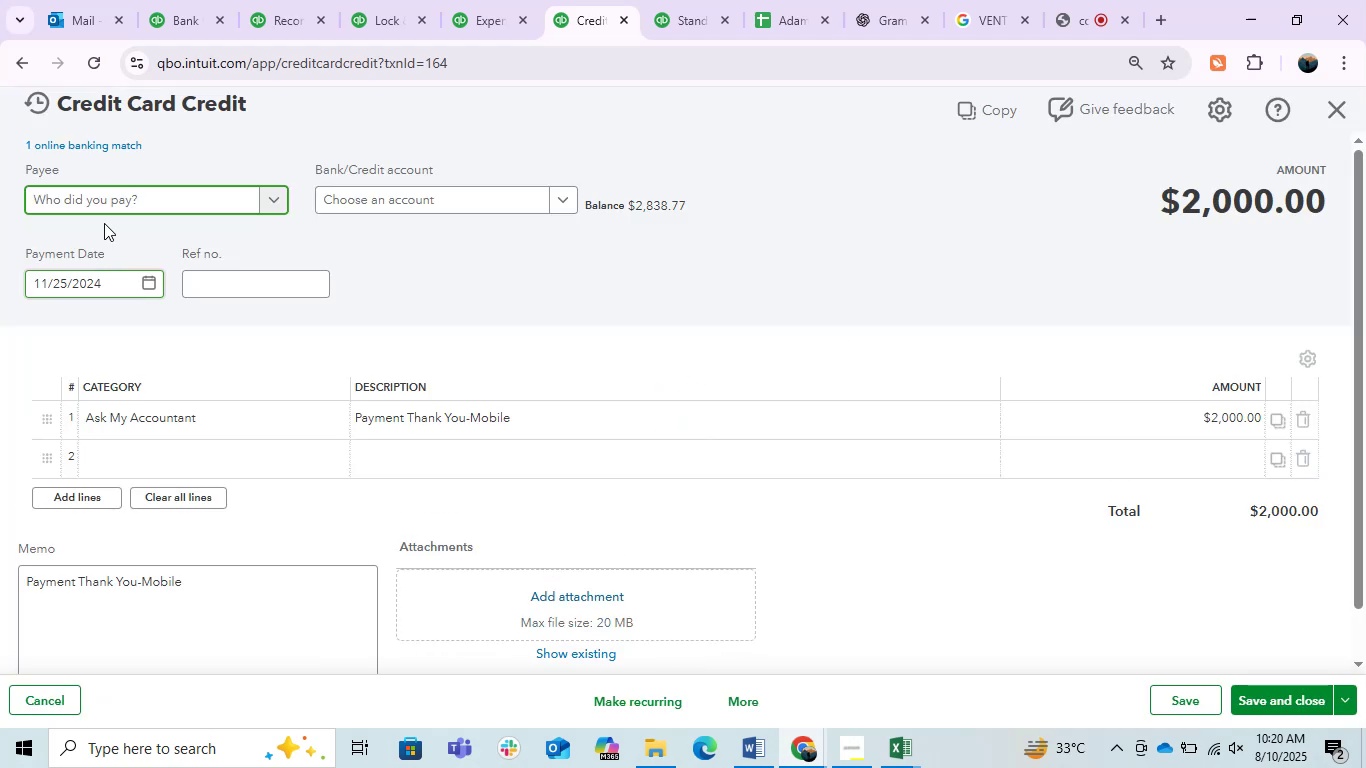 
left_click([578, 311])
 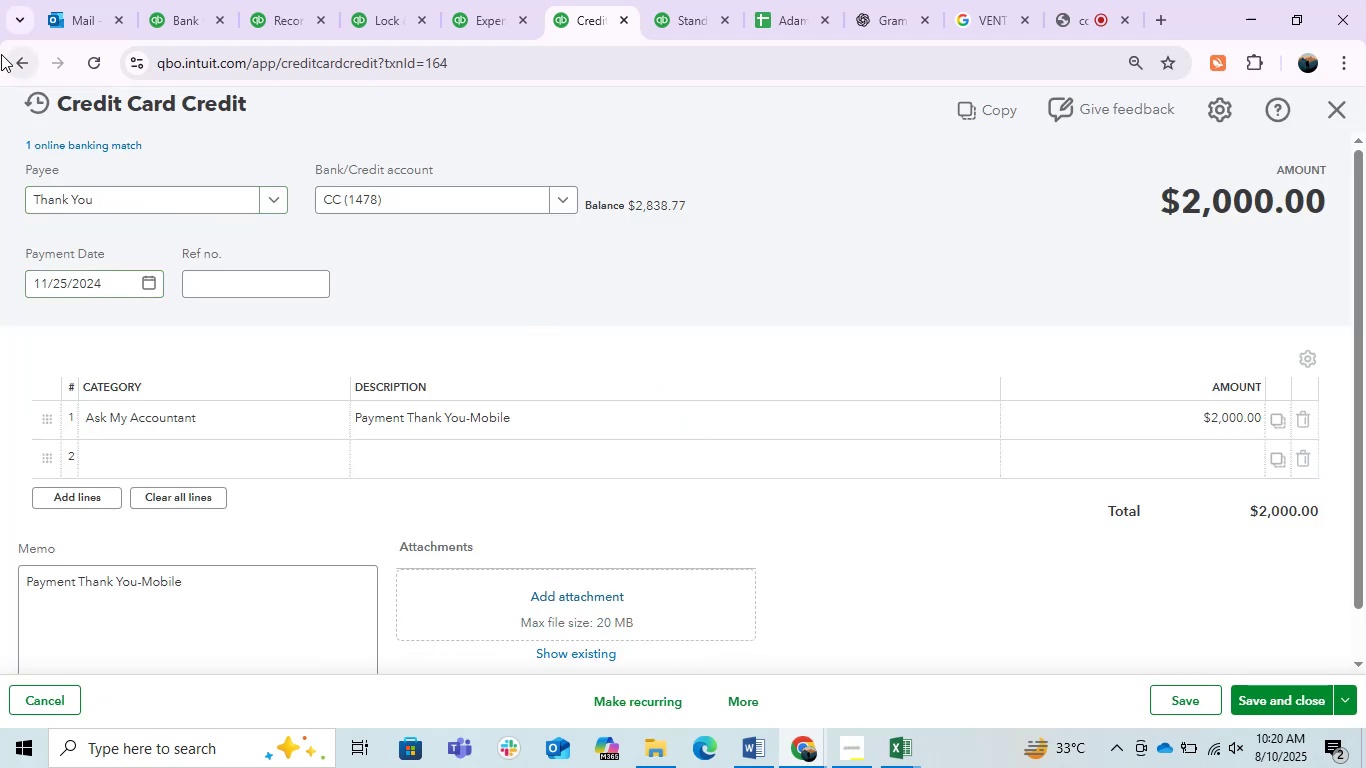 
left_click([17, 61])
 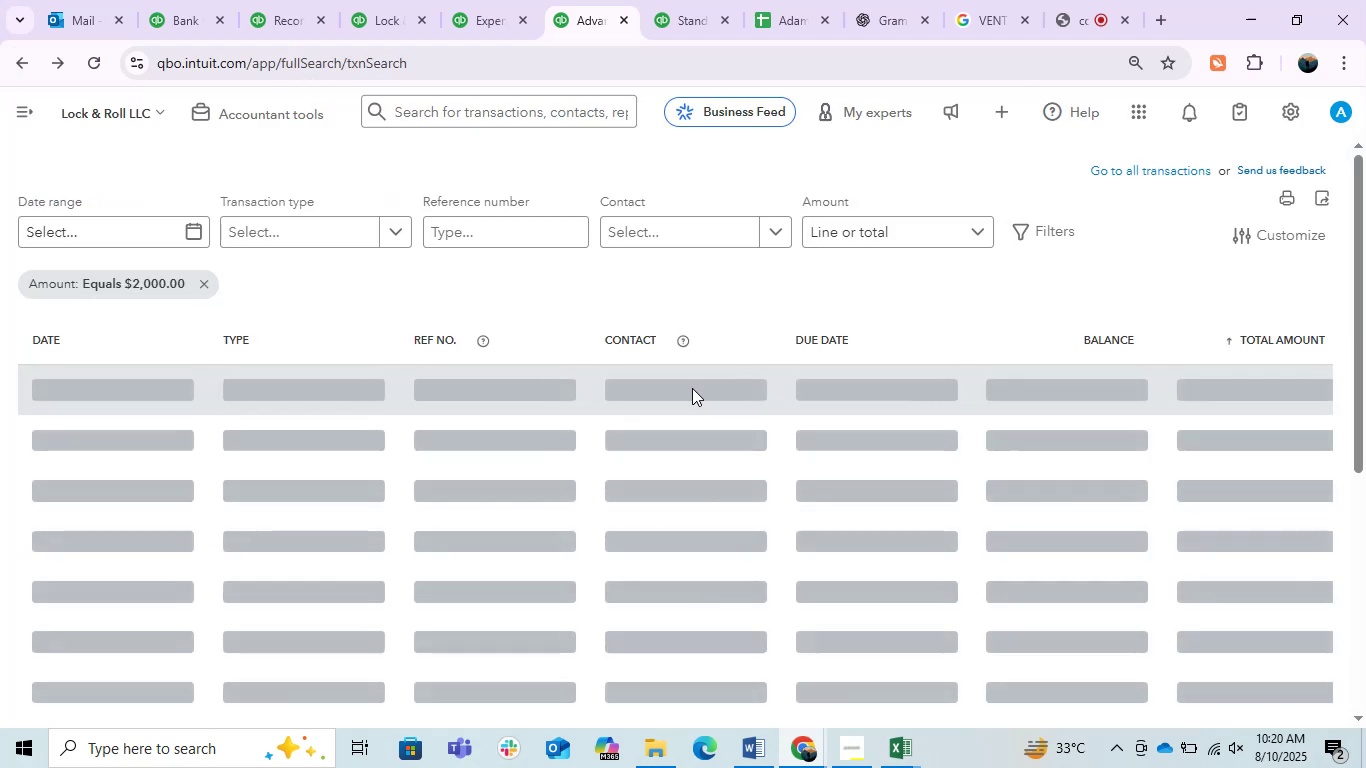 
wait(6.58)
 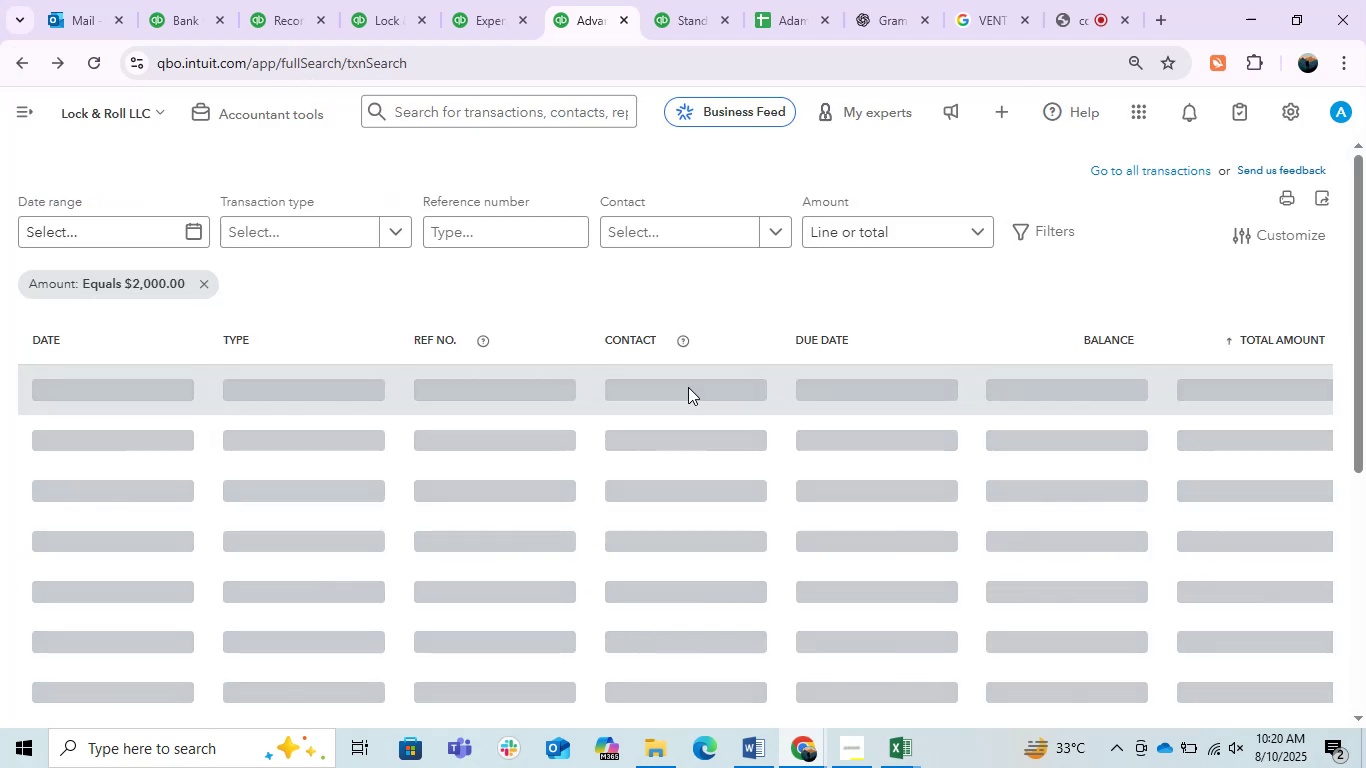 
left_click([744, 462])
 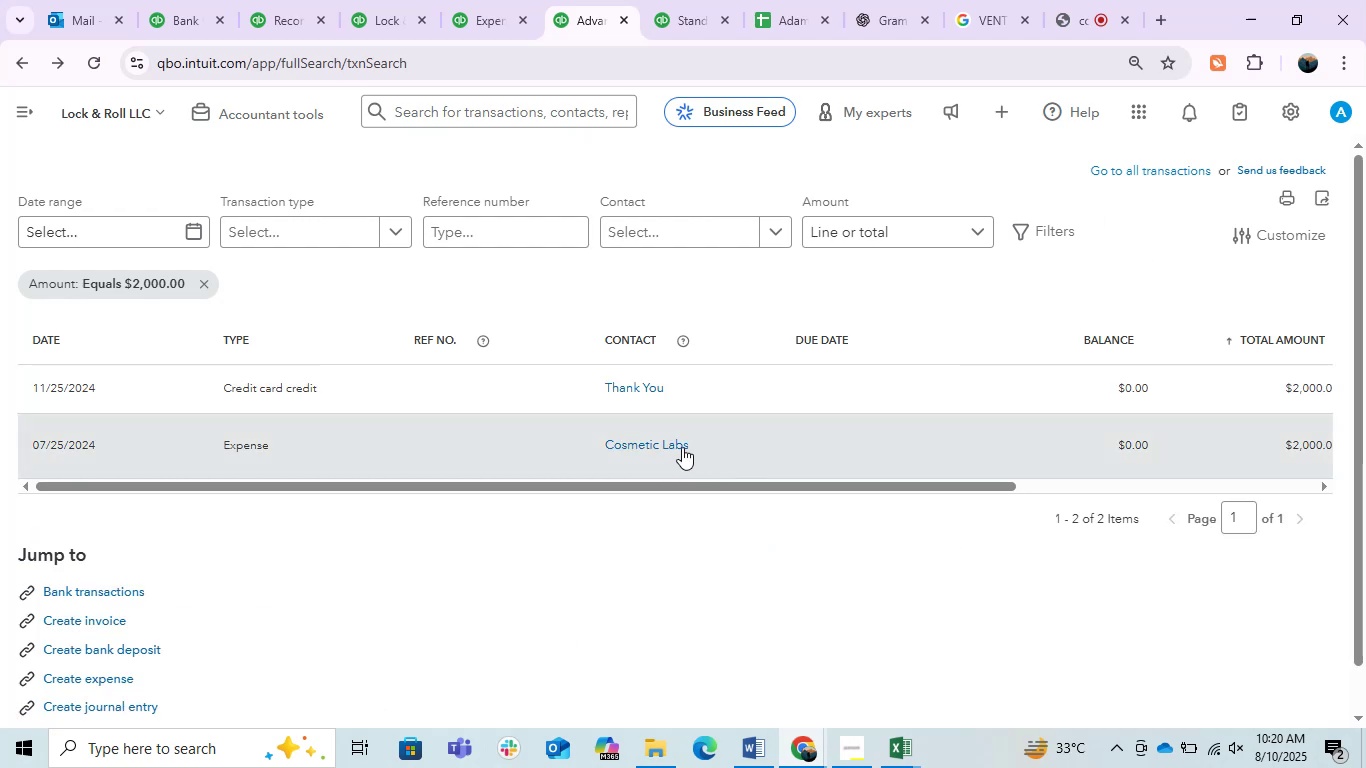 
left_click([404, 450])
 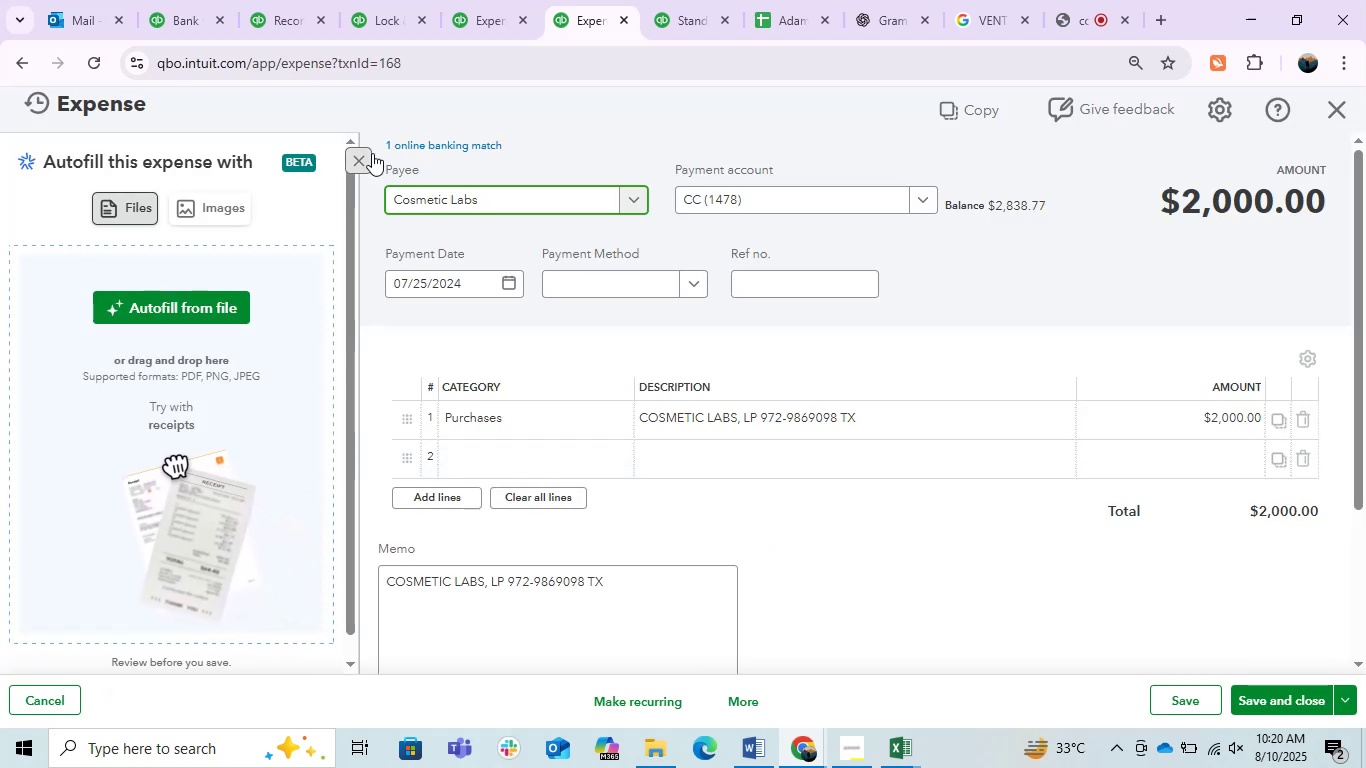 
wait(5.52)
 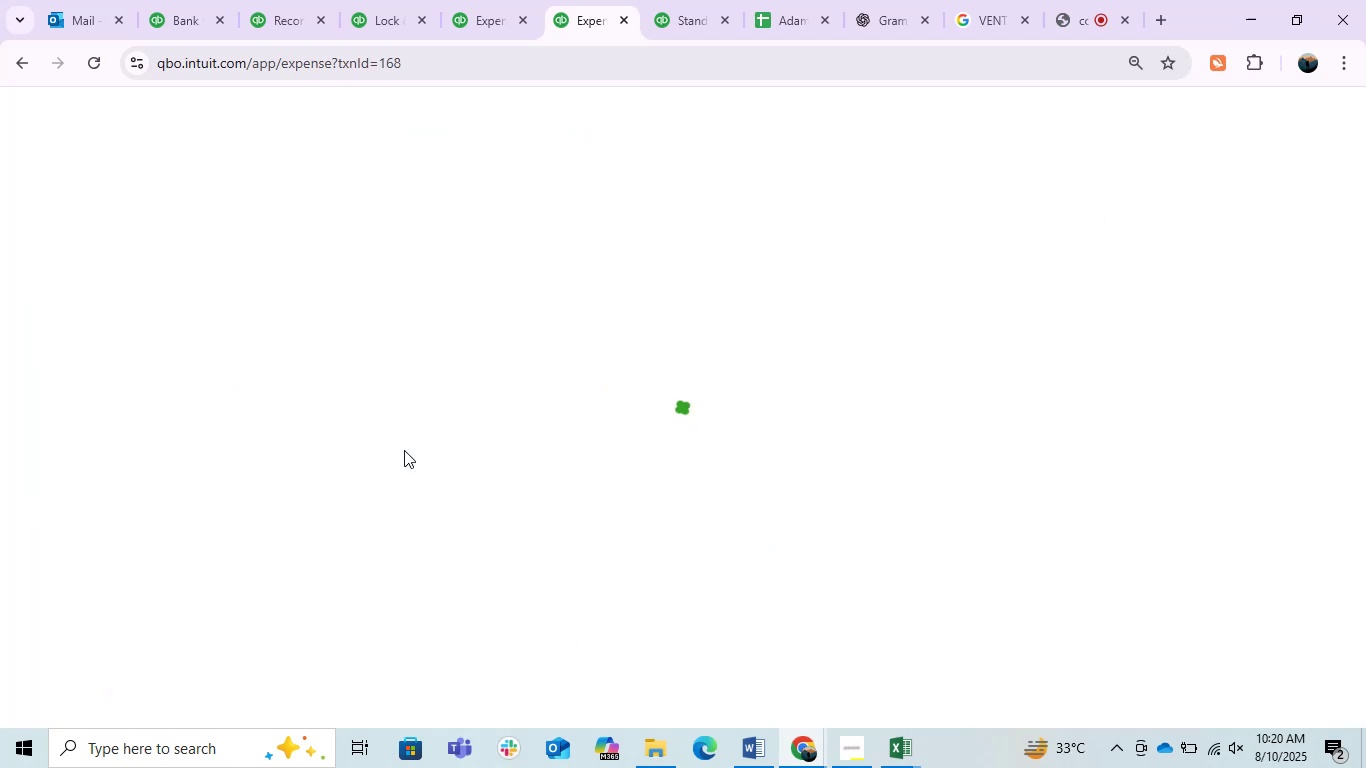 
left_click([855, 264])
 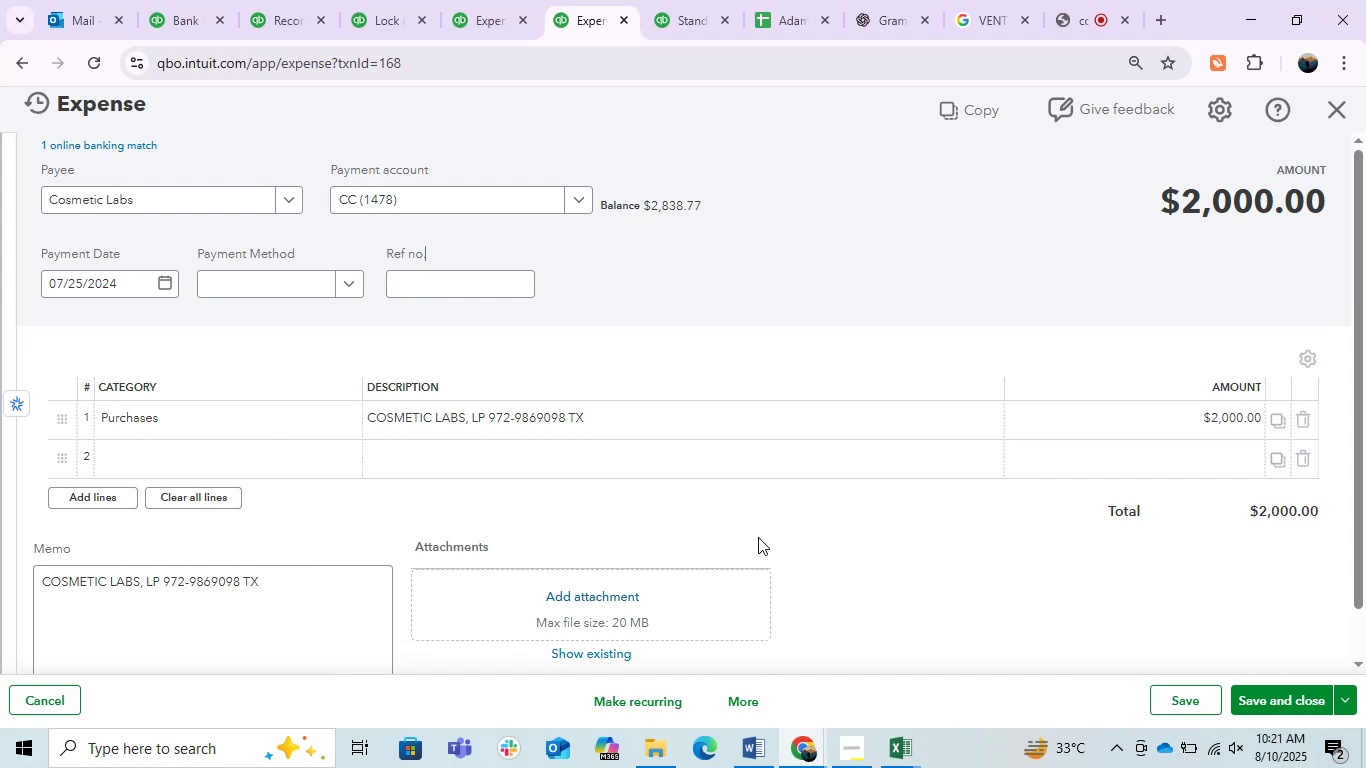 
wait(32.54)
 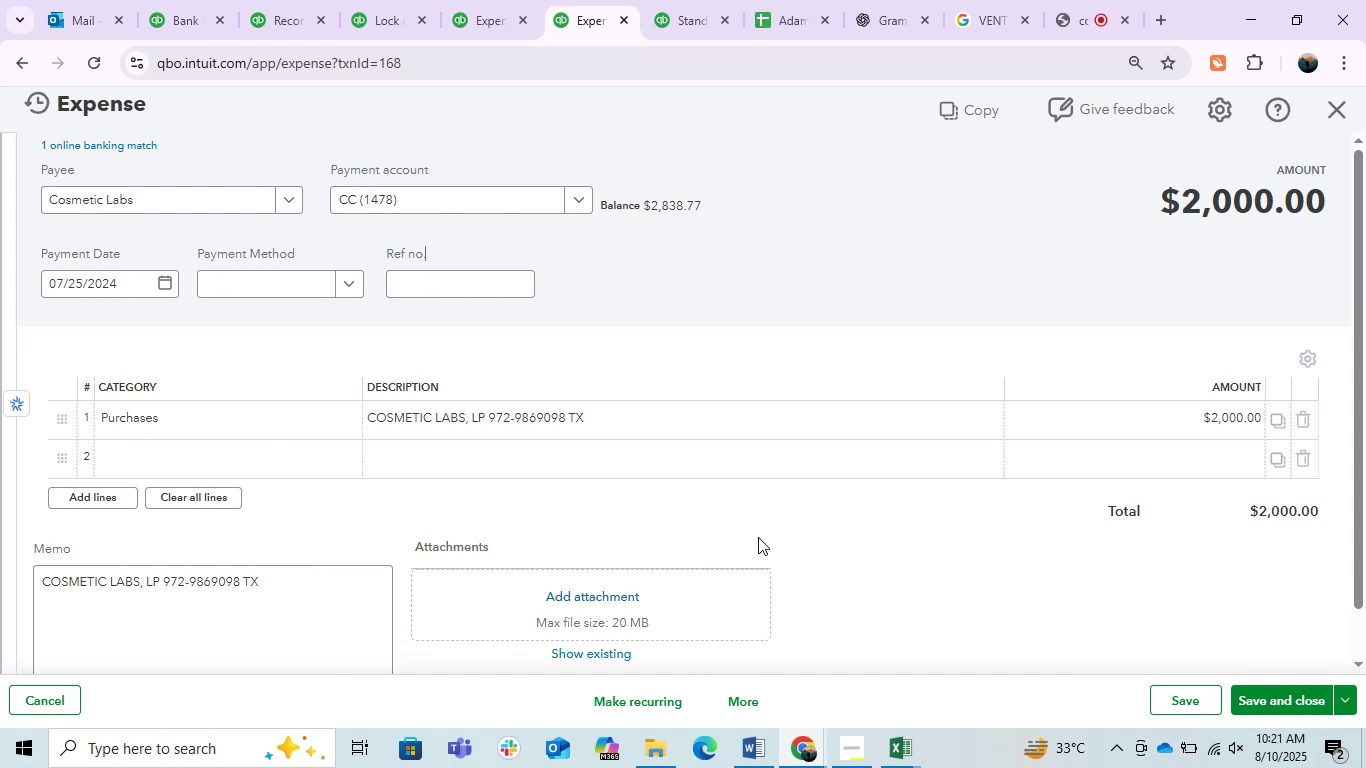 
left_click([791, 282])
 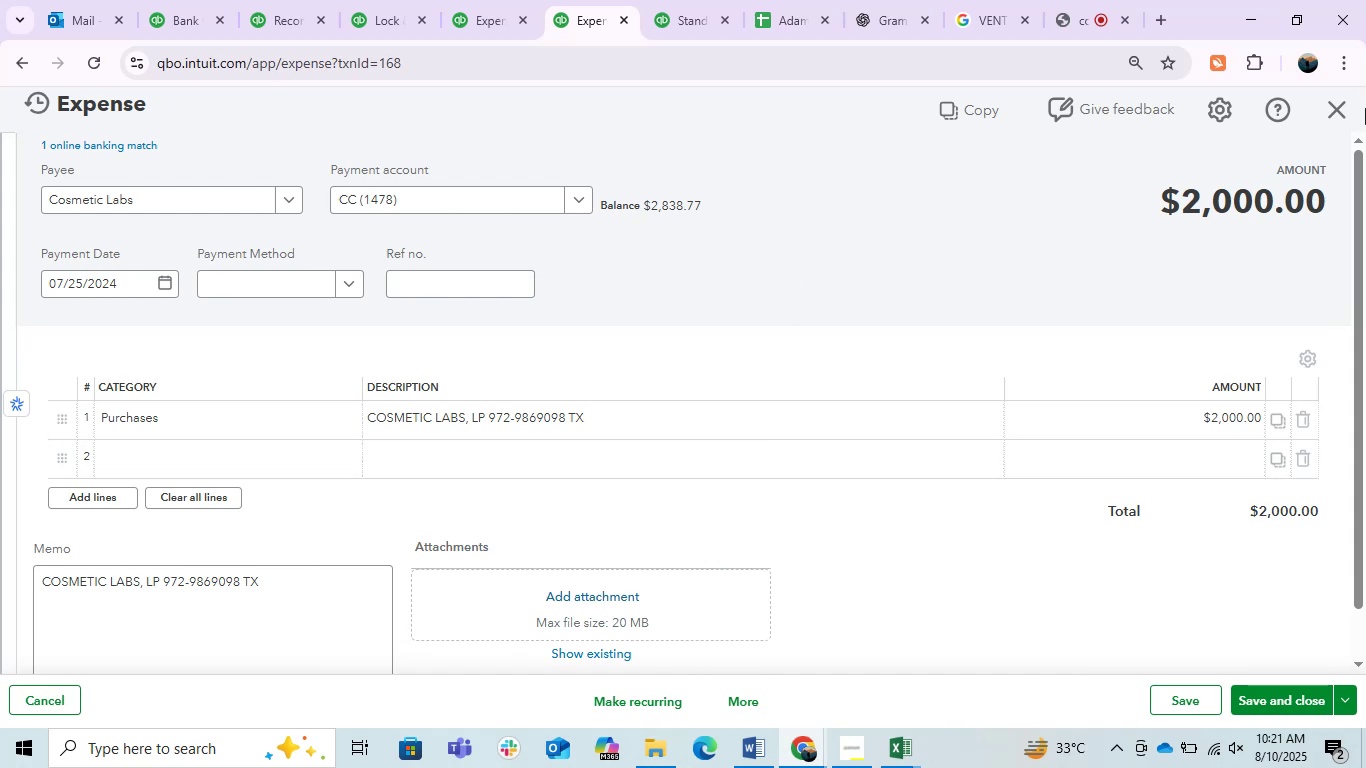 
left_click([1327, 113])
 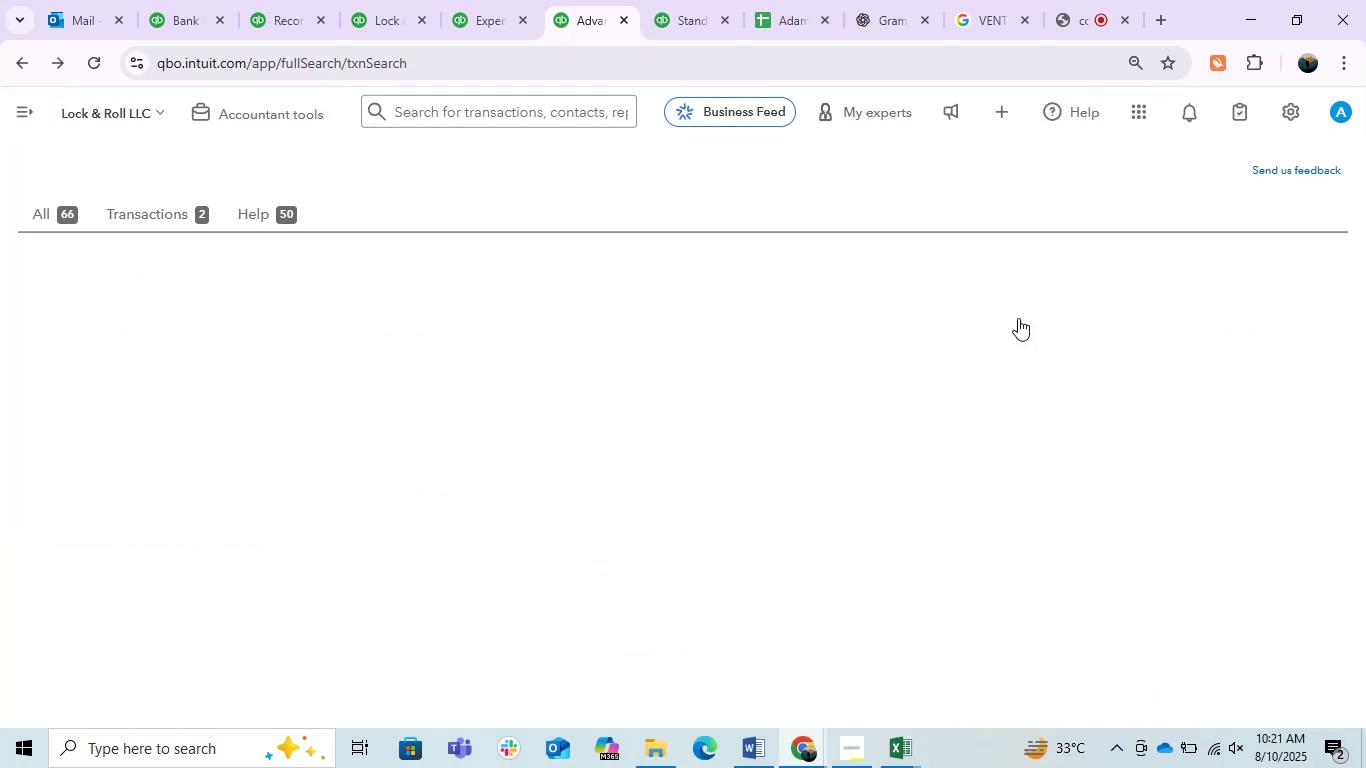 
mouse_move([838, 417])
 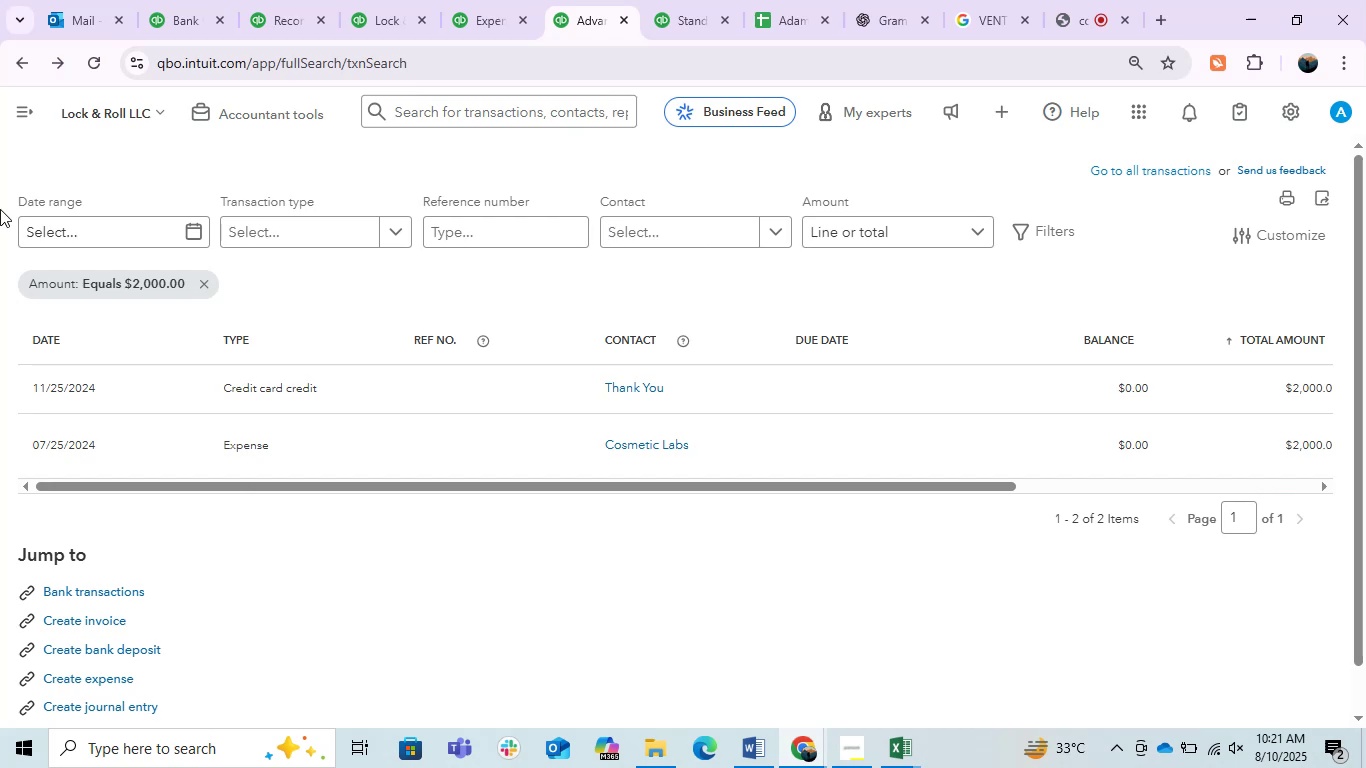 
left_click([1, 46])
 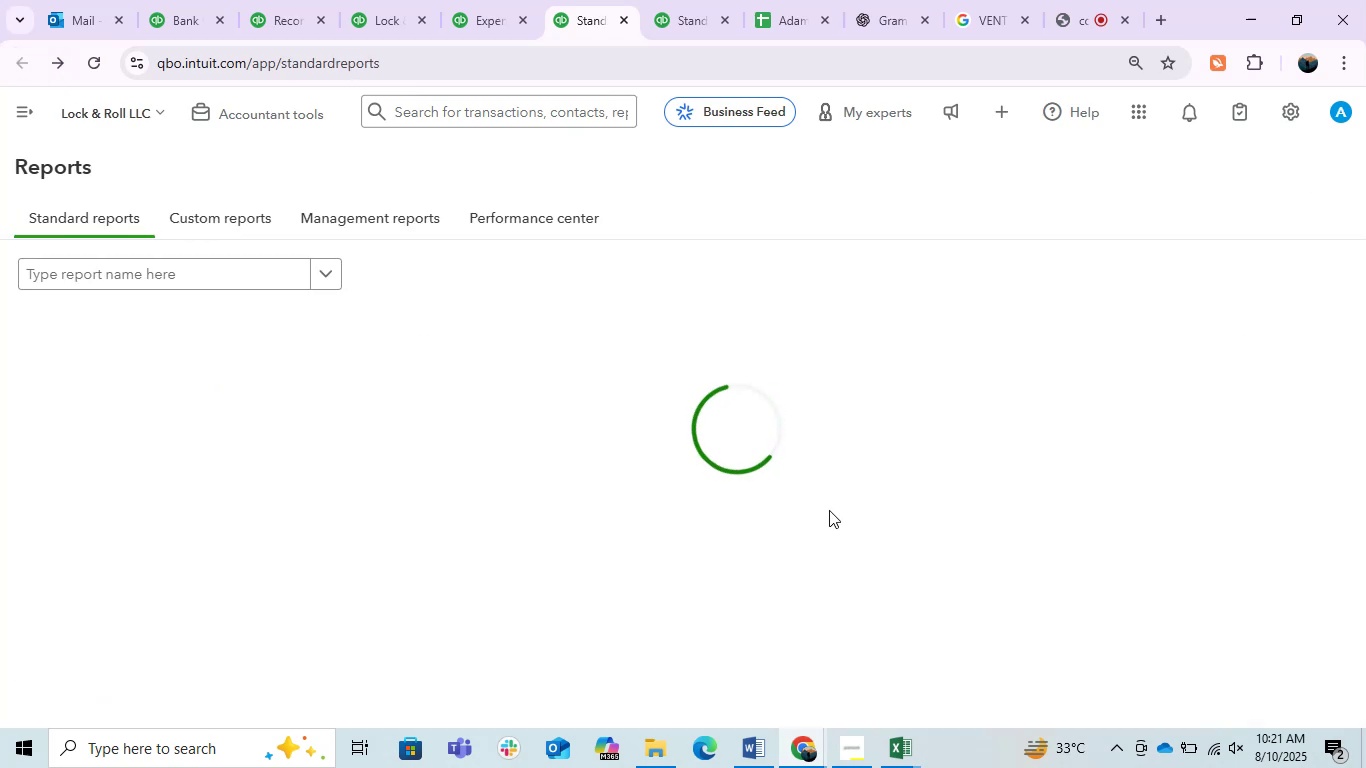 
wait(10.61)
 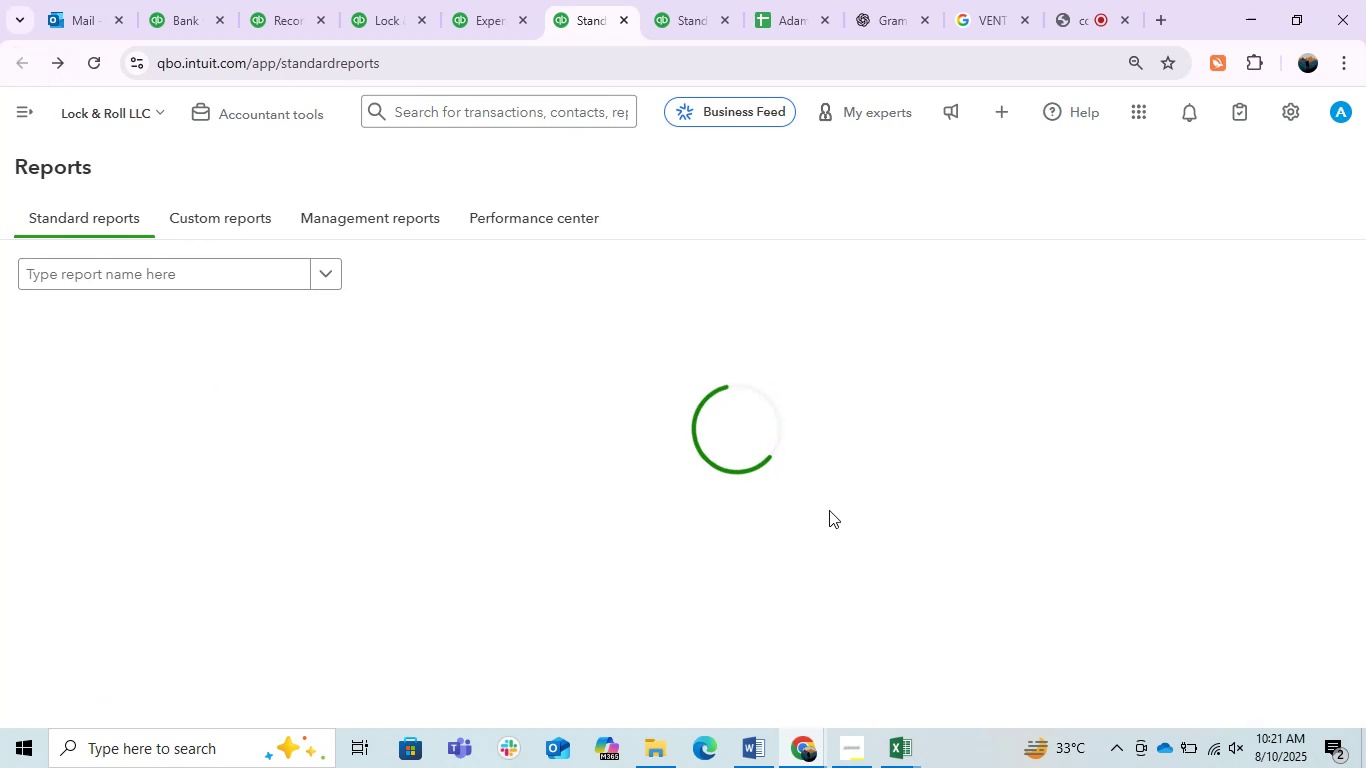 
left_click([478, 16])
 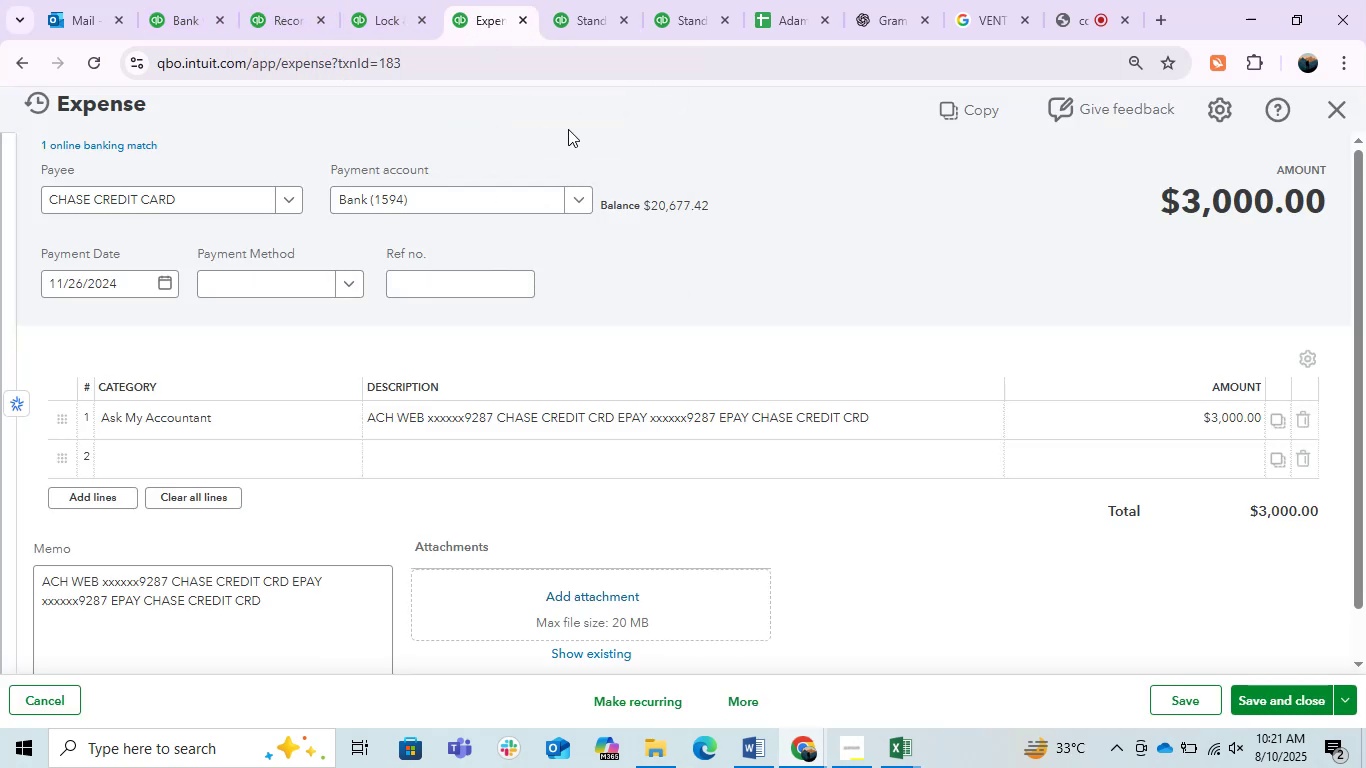 
left_click([993, 289])
 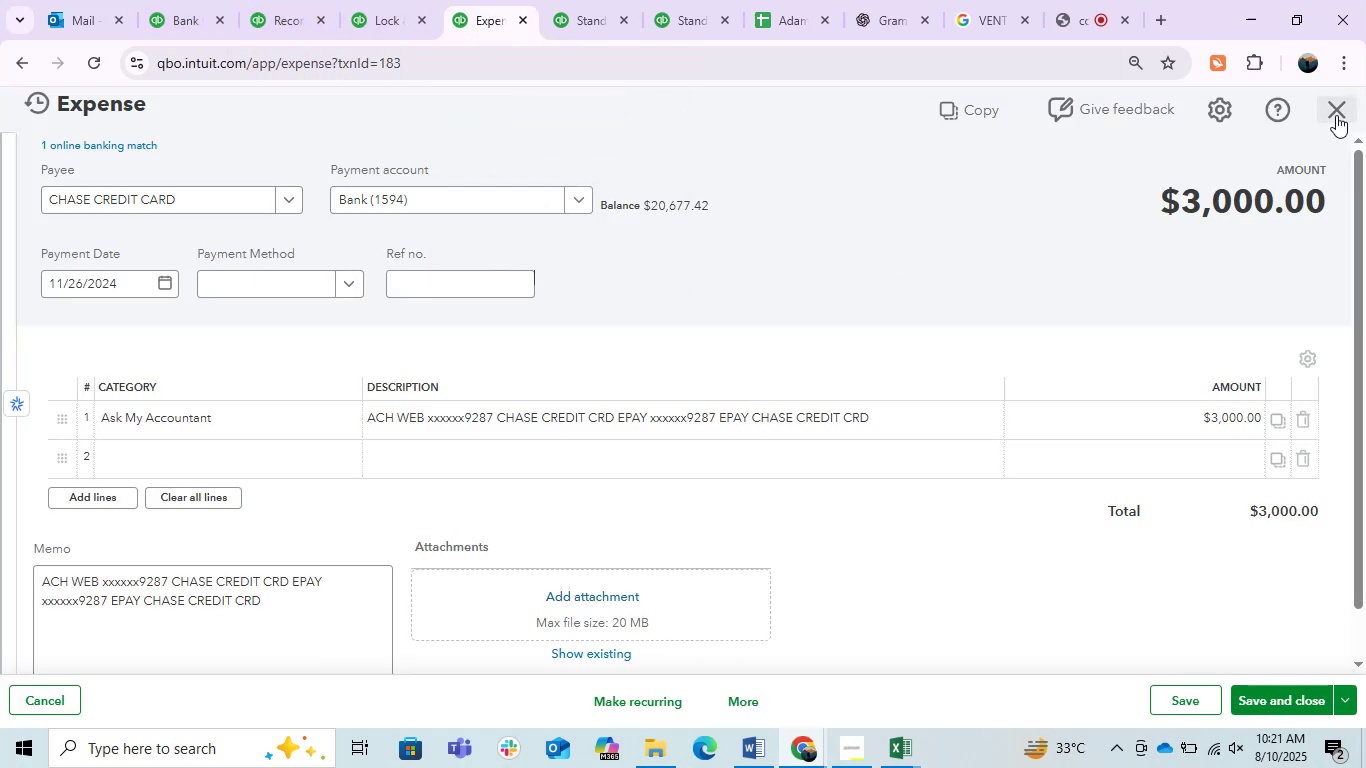 
left_click([1336, 115])
 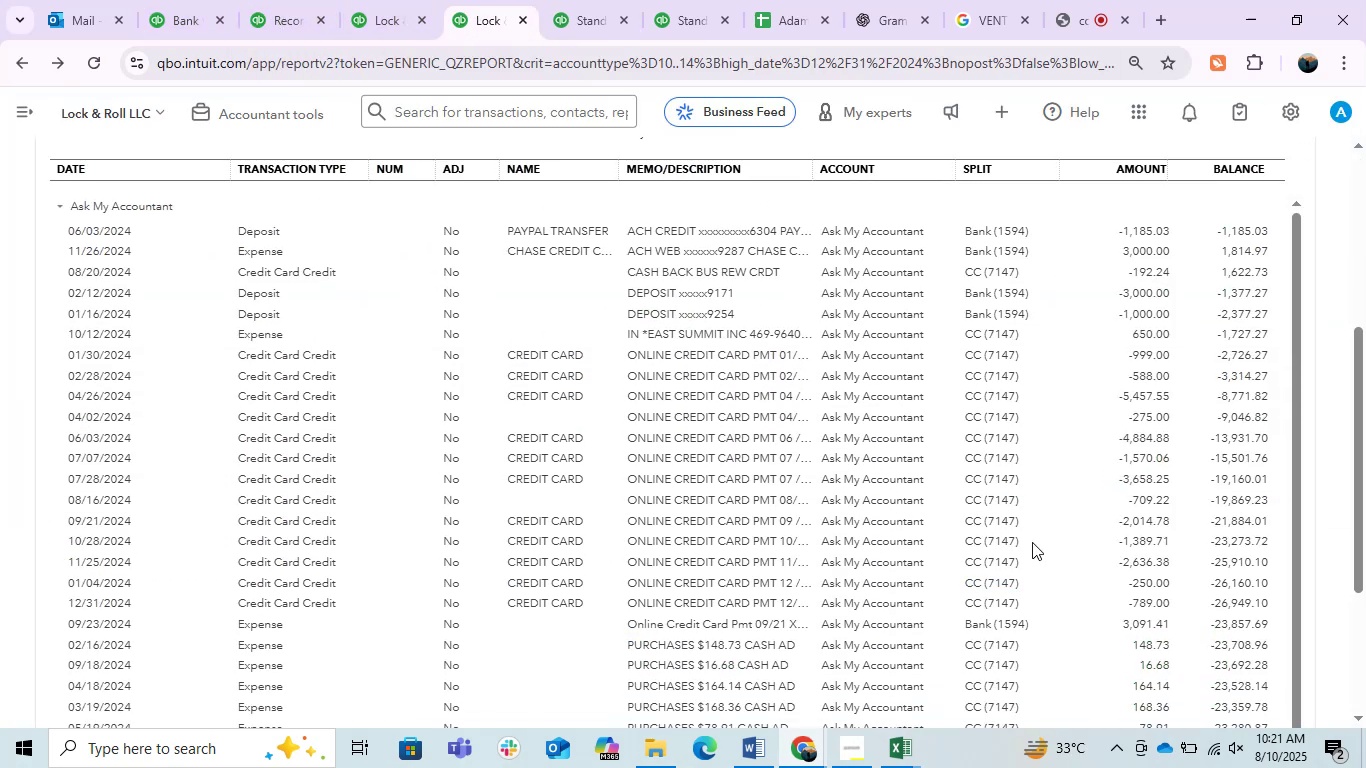 
mouse_move([1119, 279])
 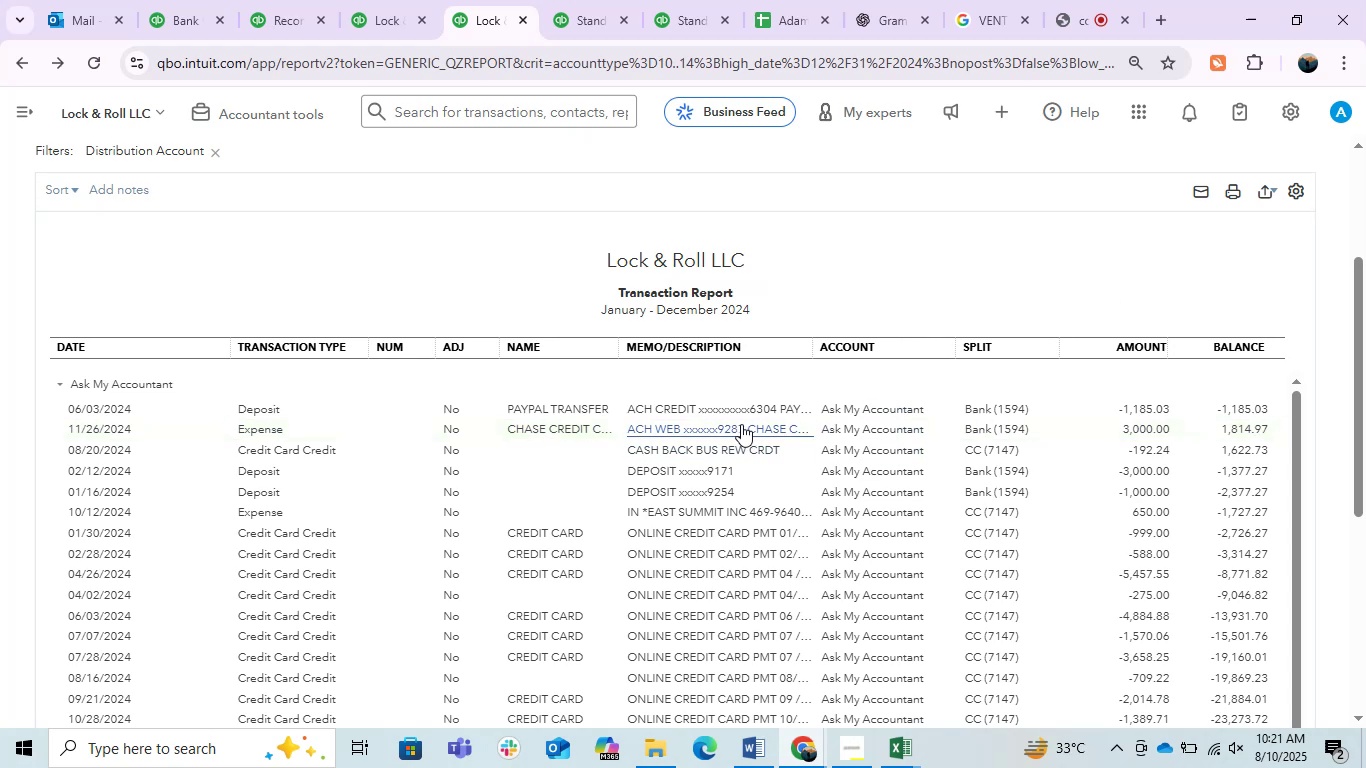 
wait(5.66)
 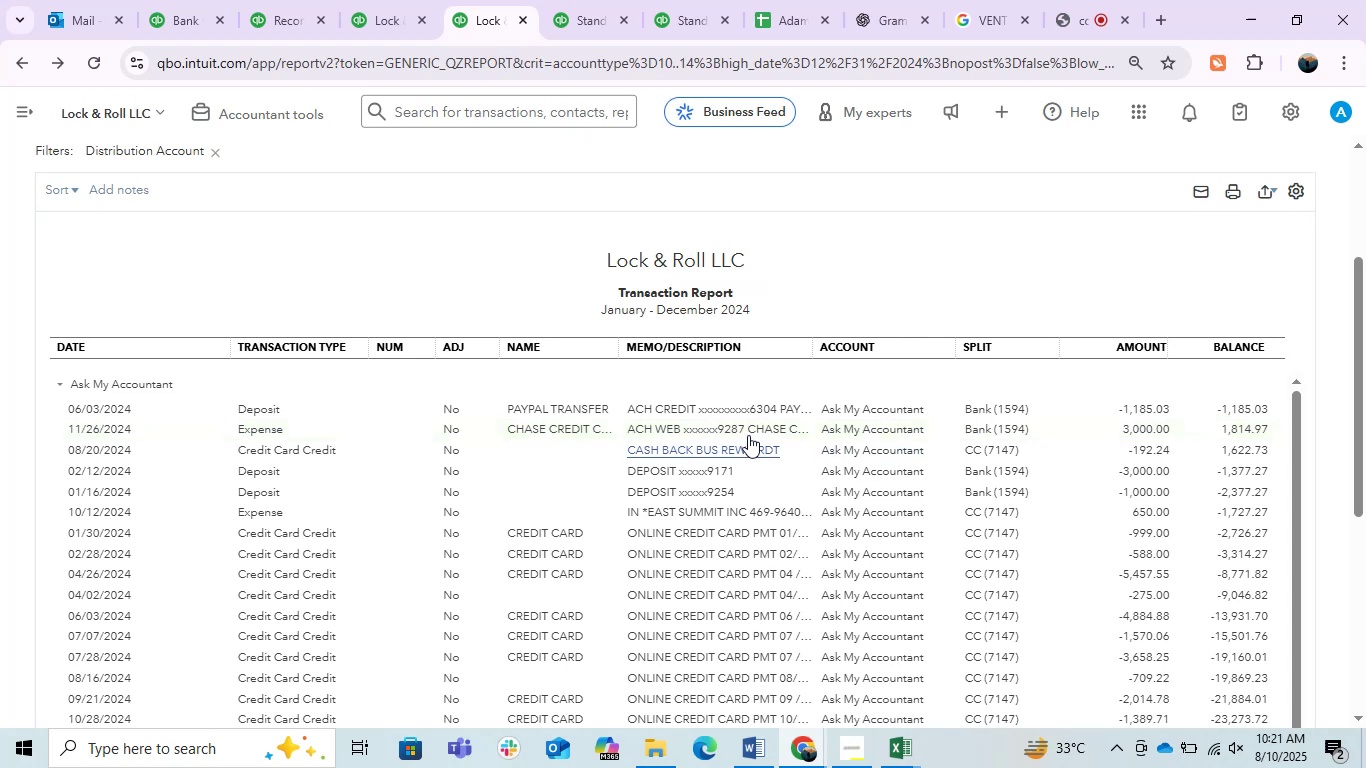 
scroll: coordinate [986, 392], scroll_direction: down, amount: 5.0
 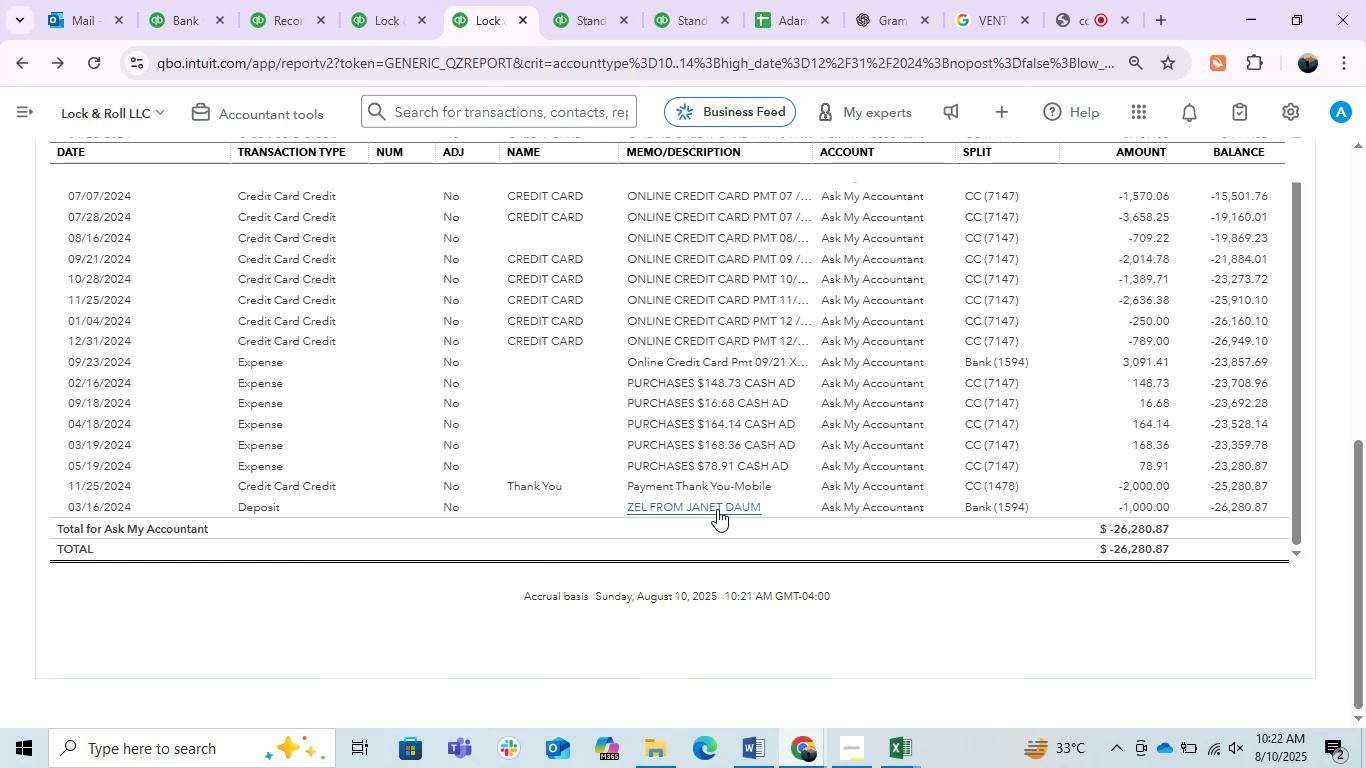 
wait(7.38)
 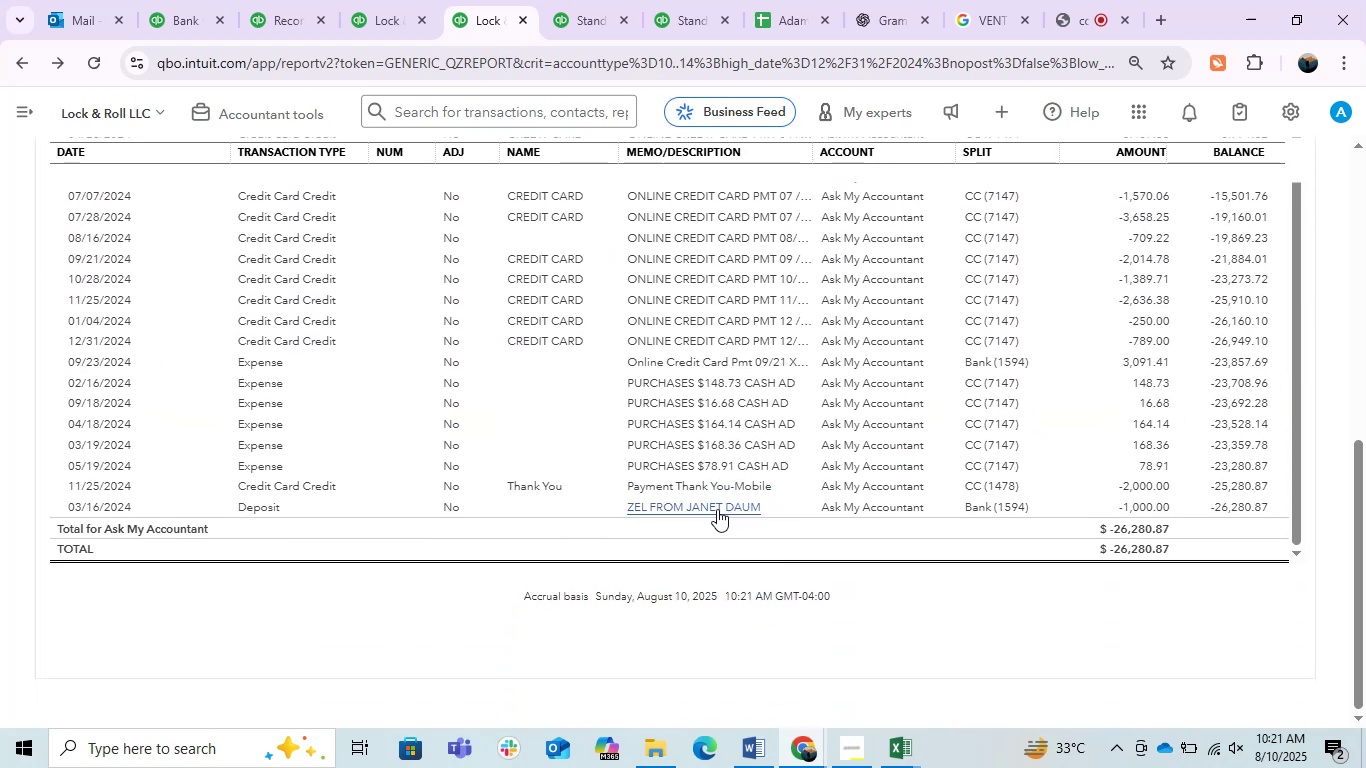 
left_click([717, 509])
 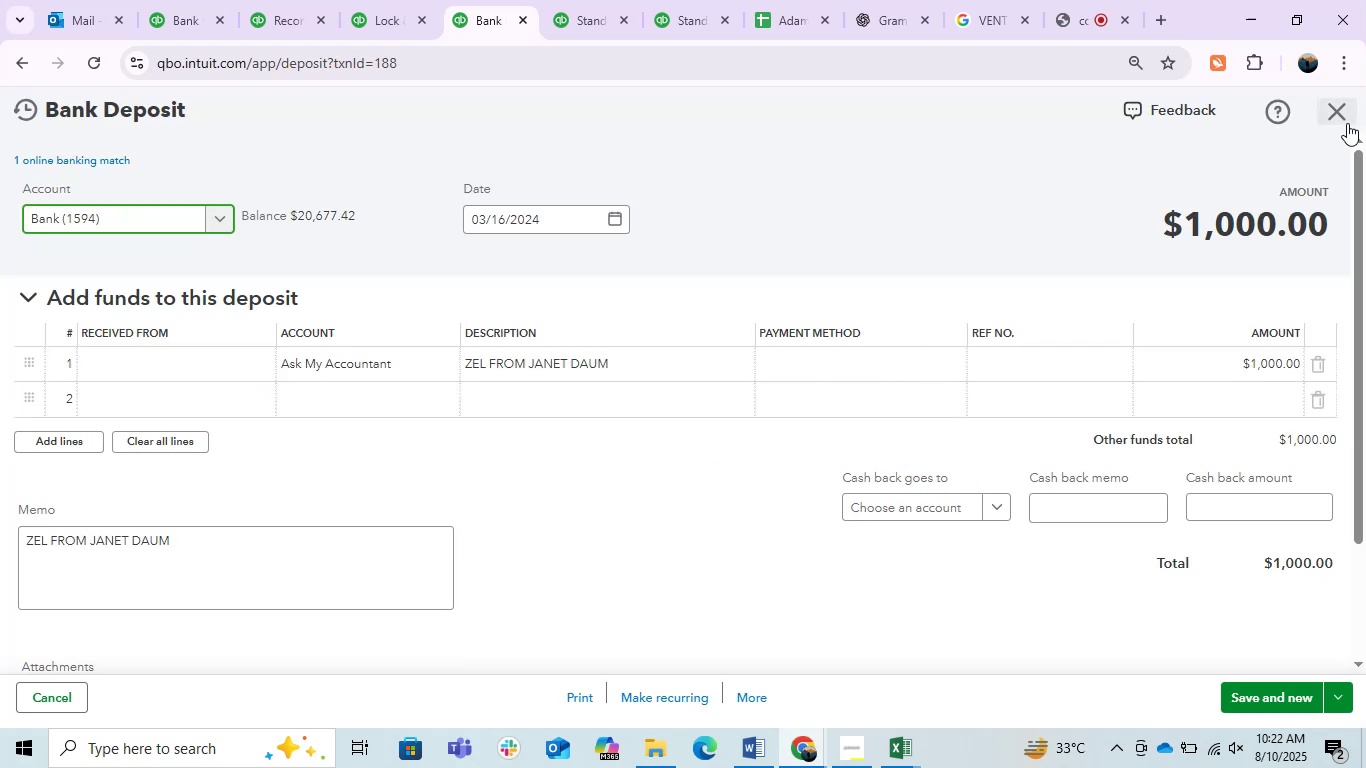 
wait(6.02)
 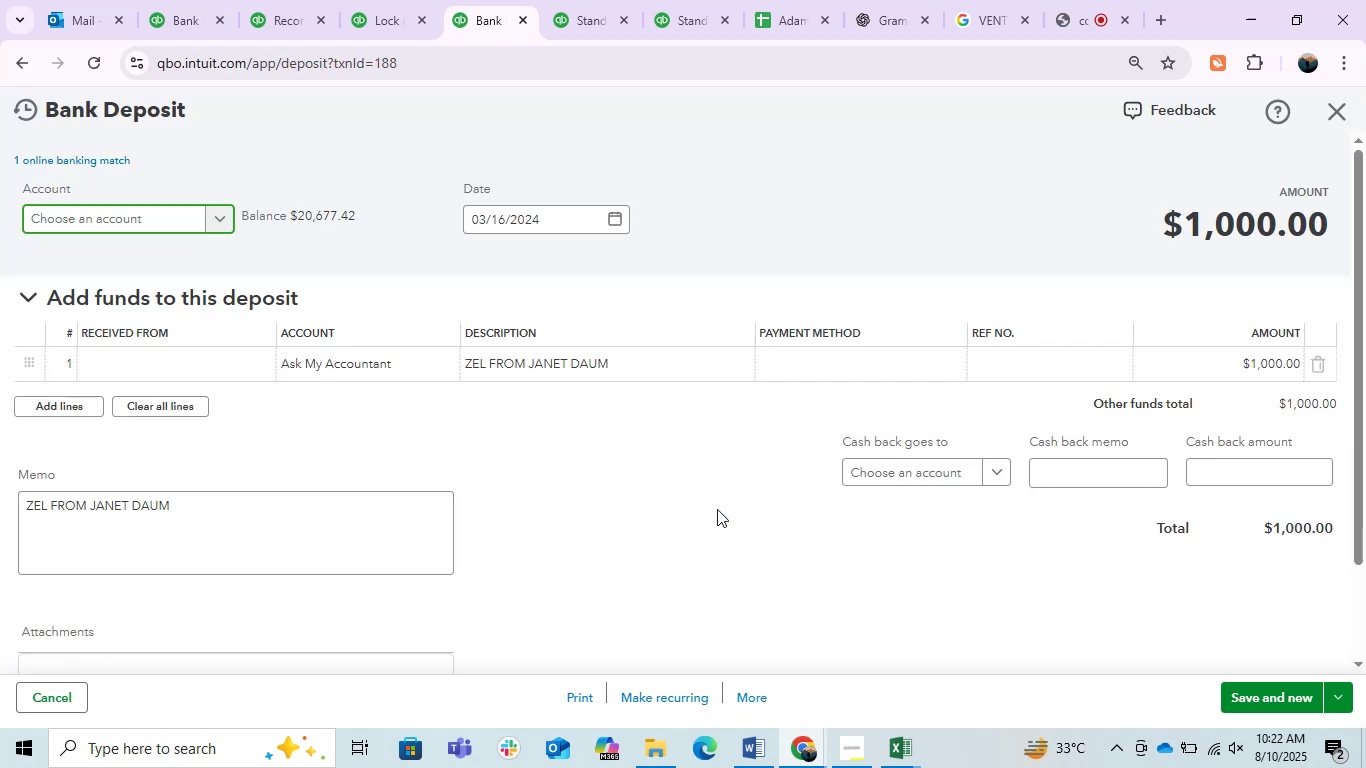 
left_click([1341, 118])
 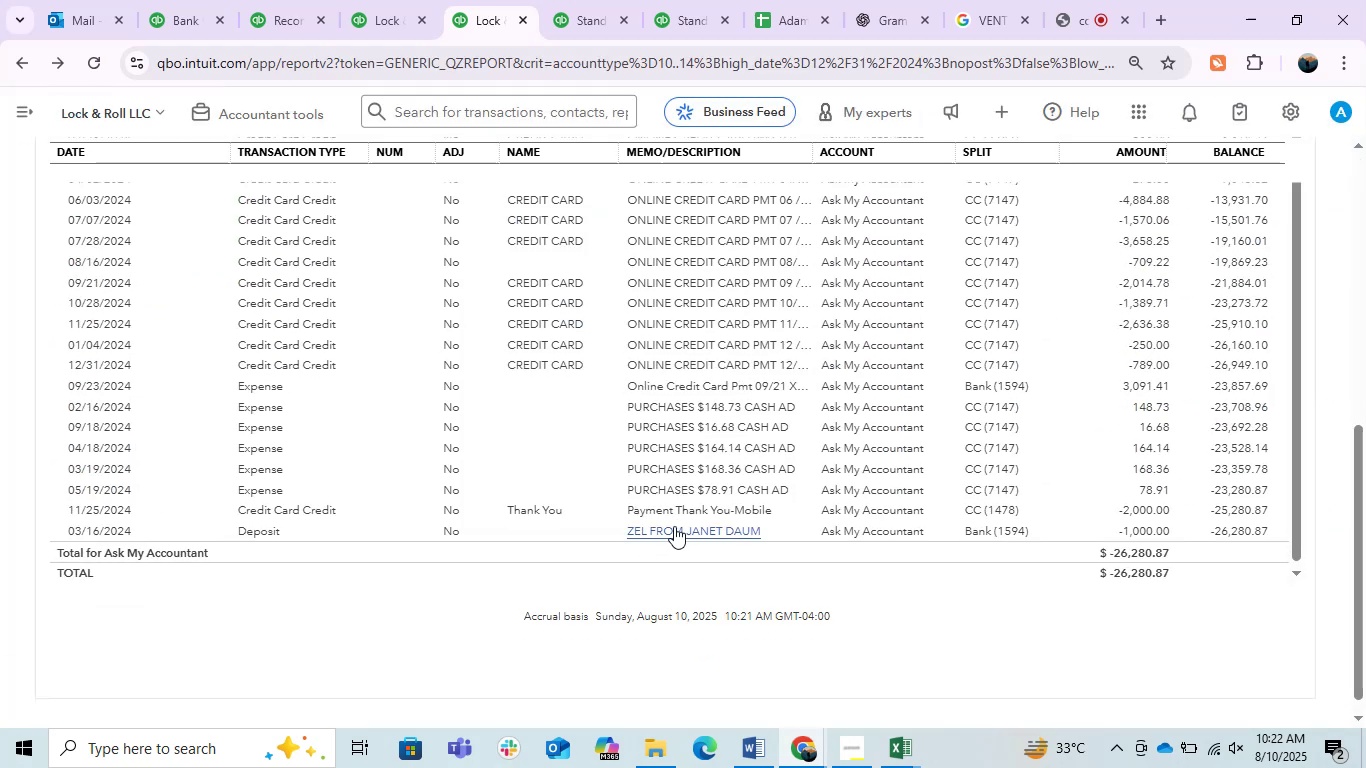 
left_click([663, 509])
 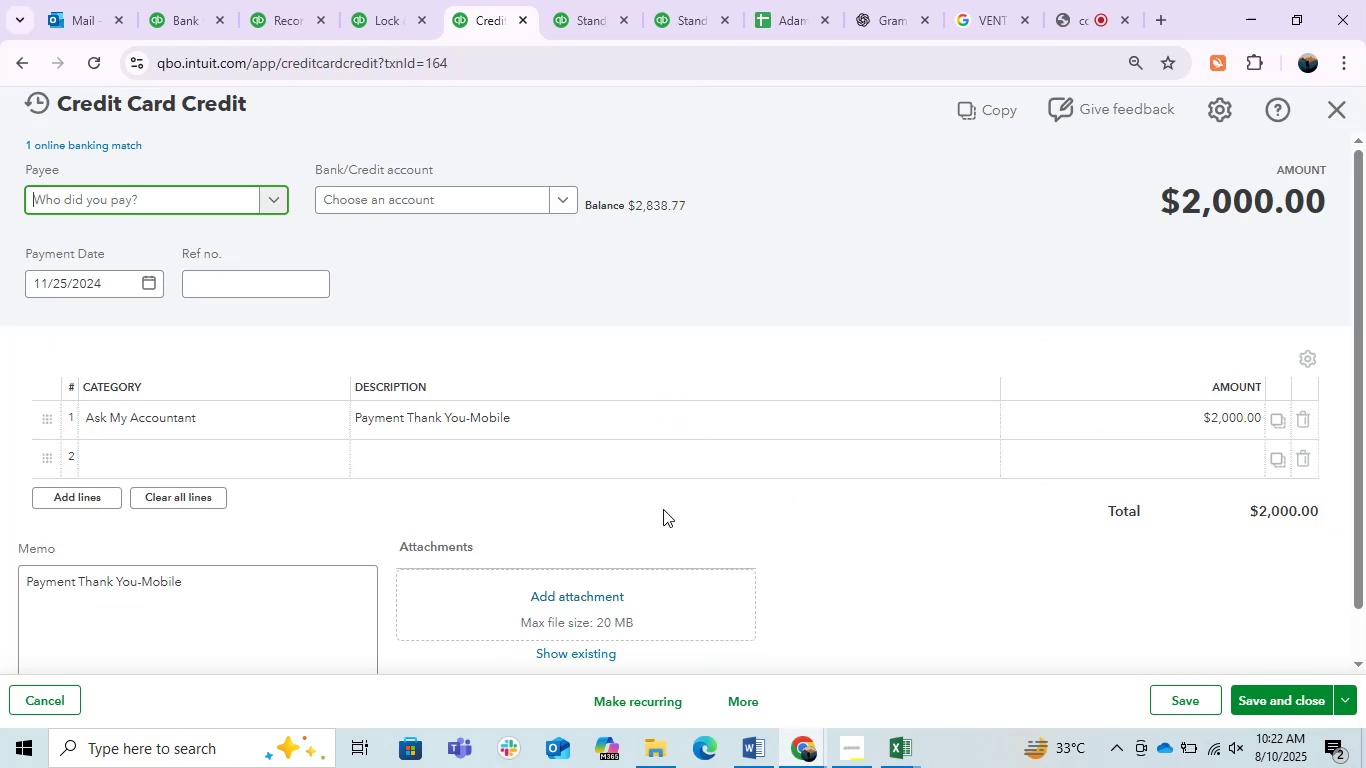 
left_click([838, 323])
 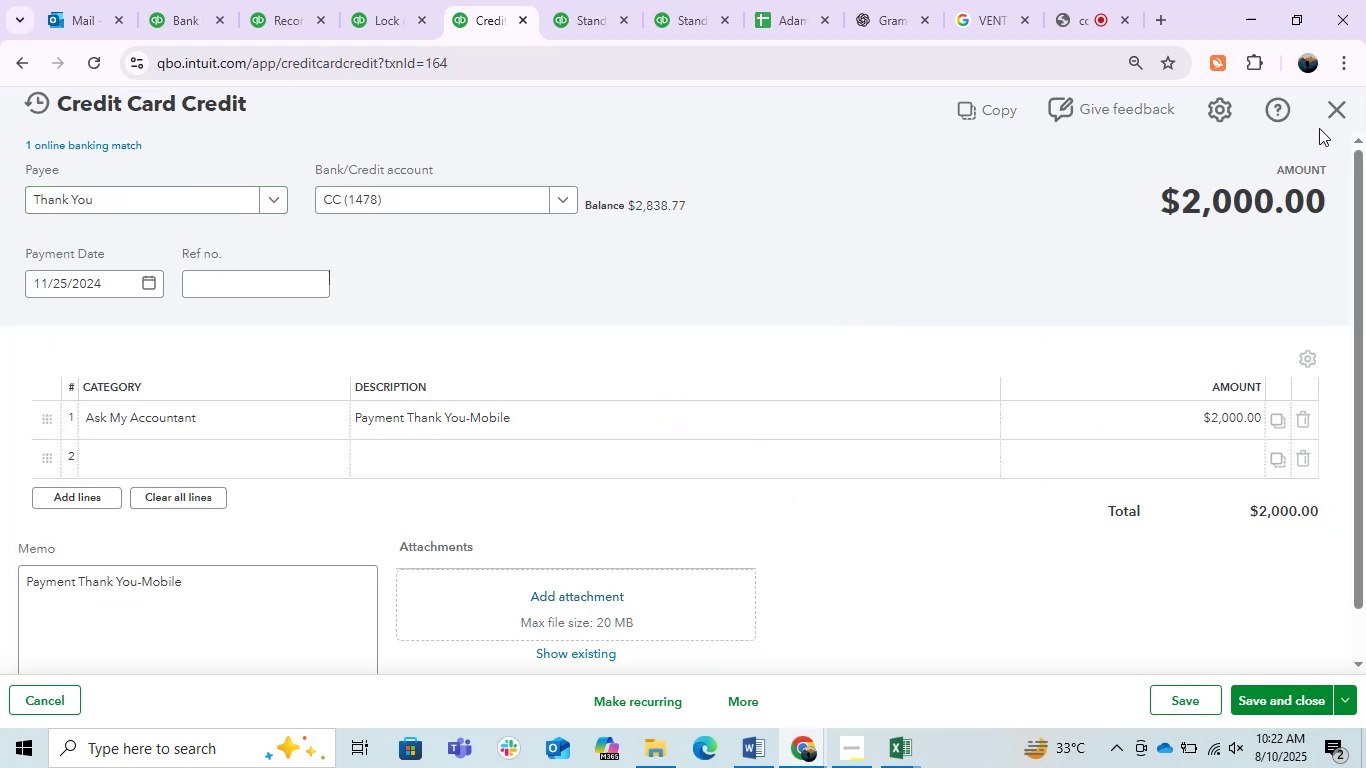 
left_click([1329, 119])
 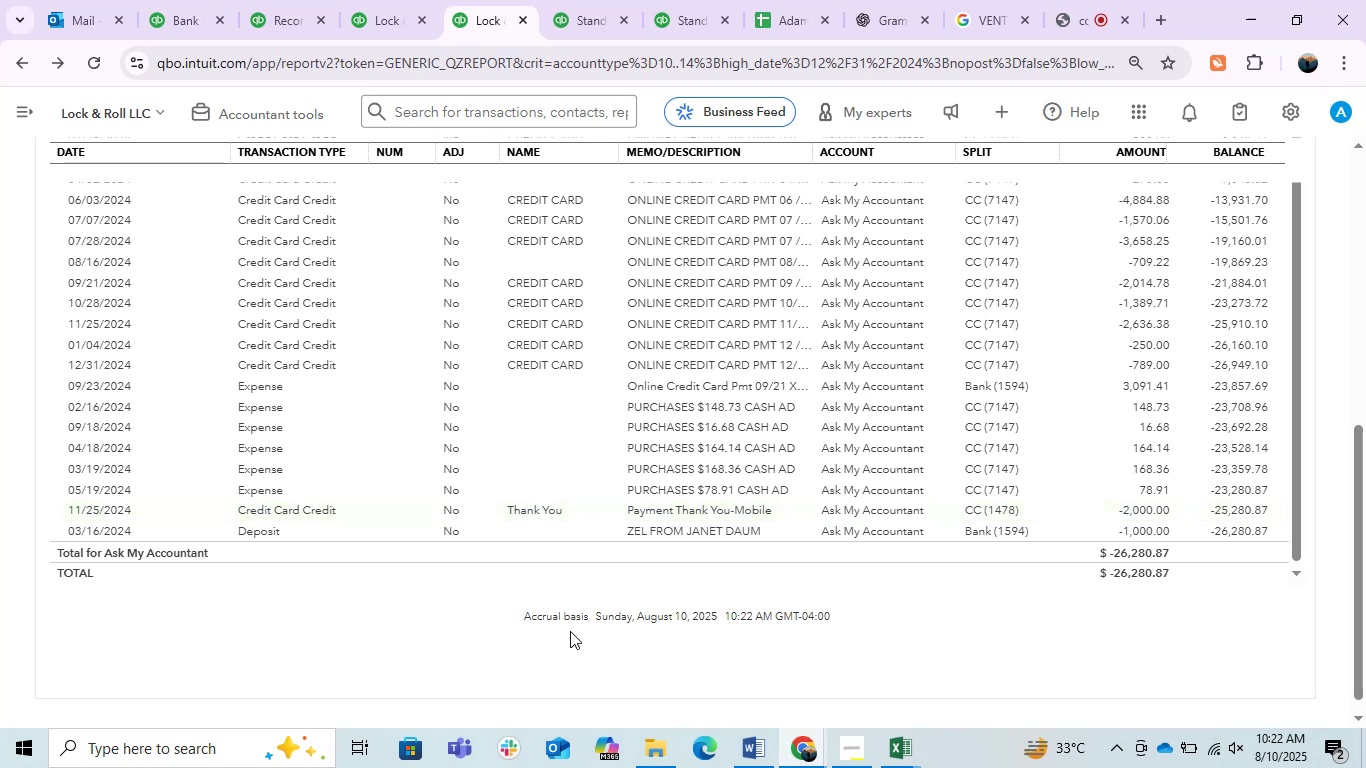 
wait(6.68)
 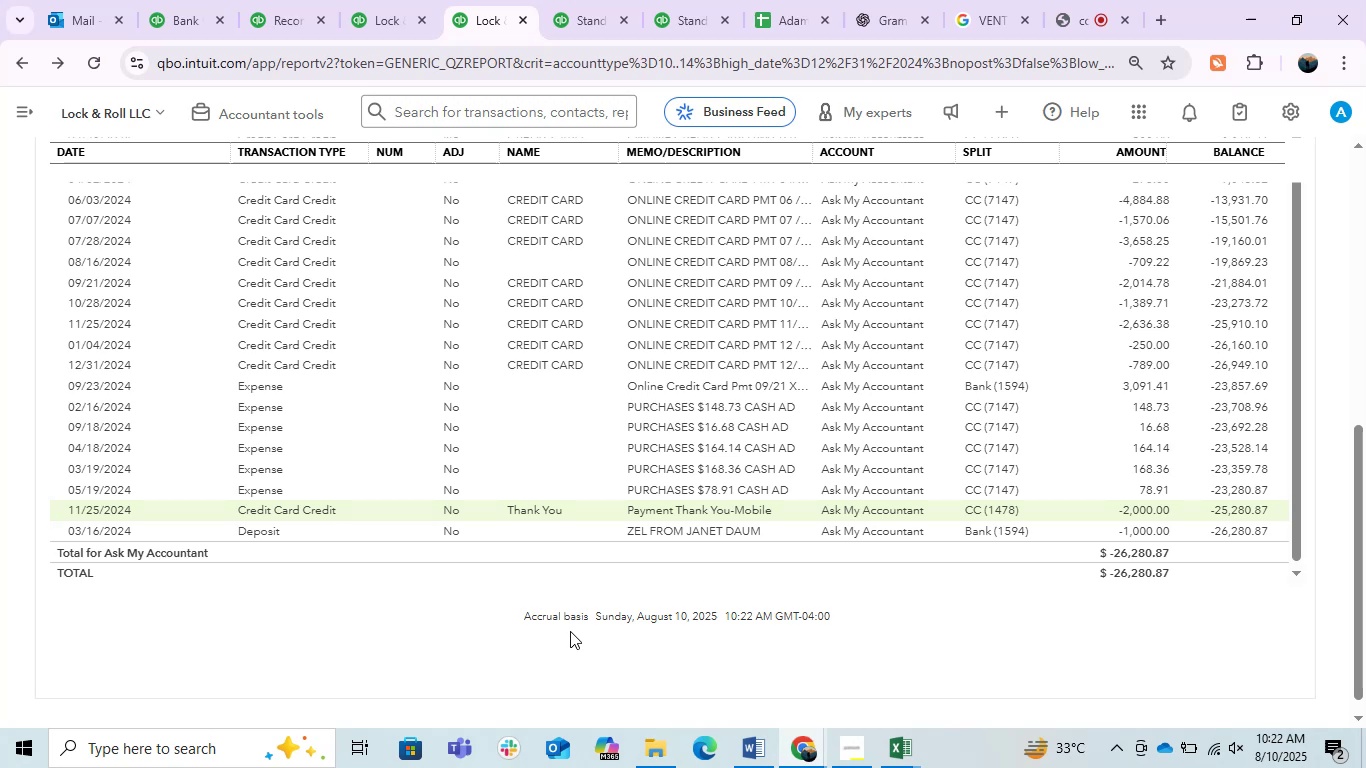 
scroll: coordinate [722, 503], scroll_direction: down, amount: 5.0
 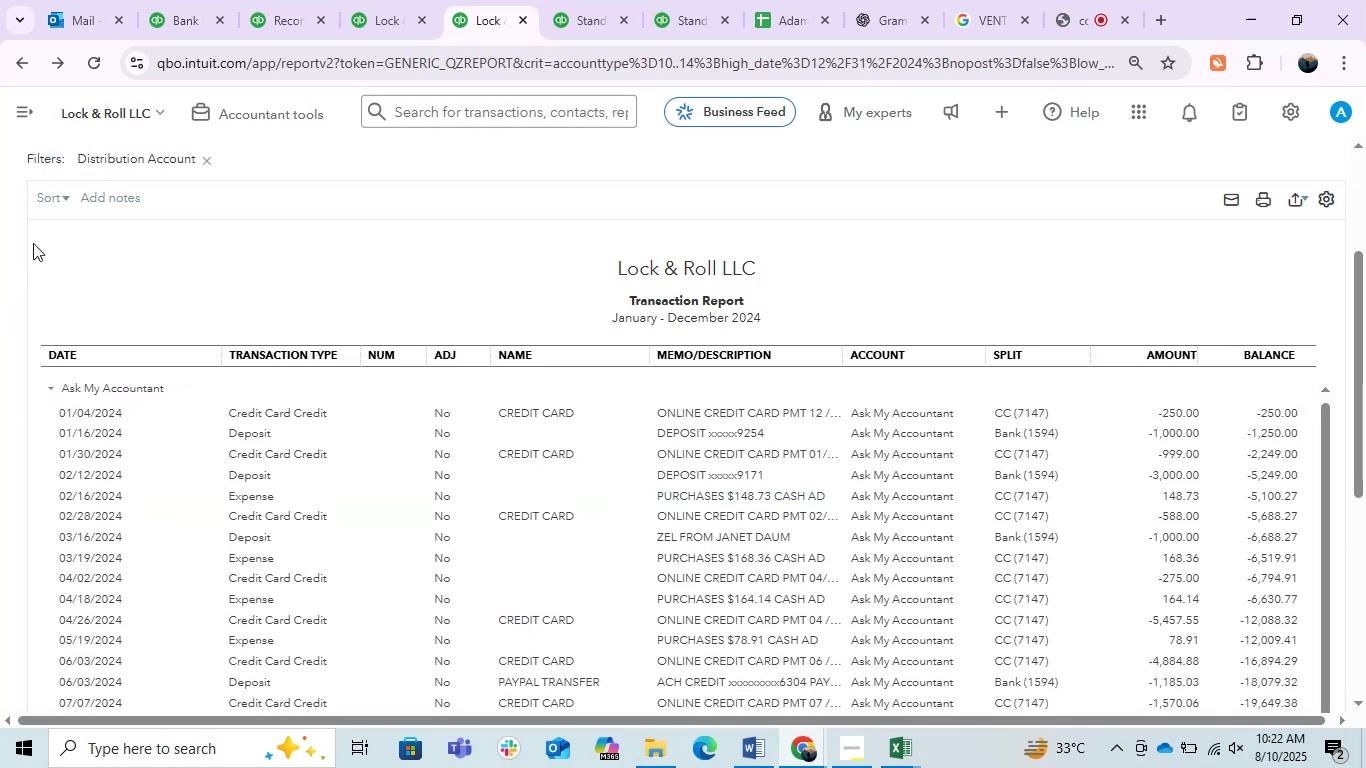 
left_click([53, 198])
 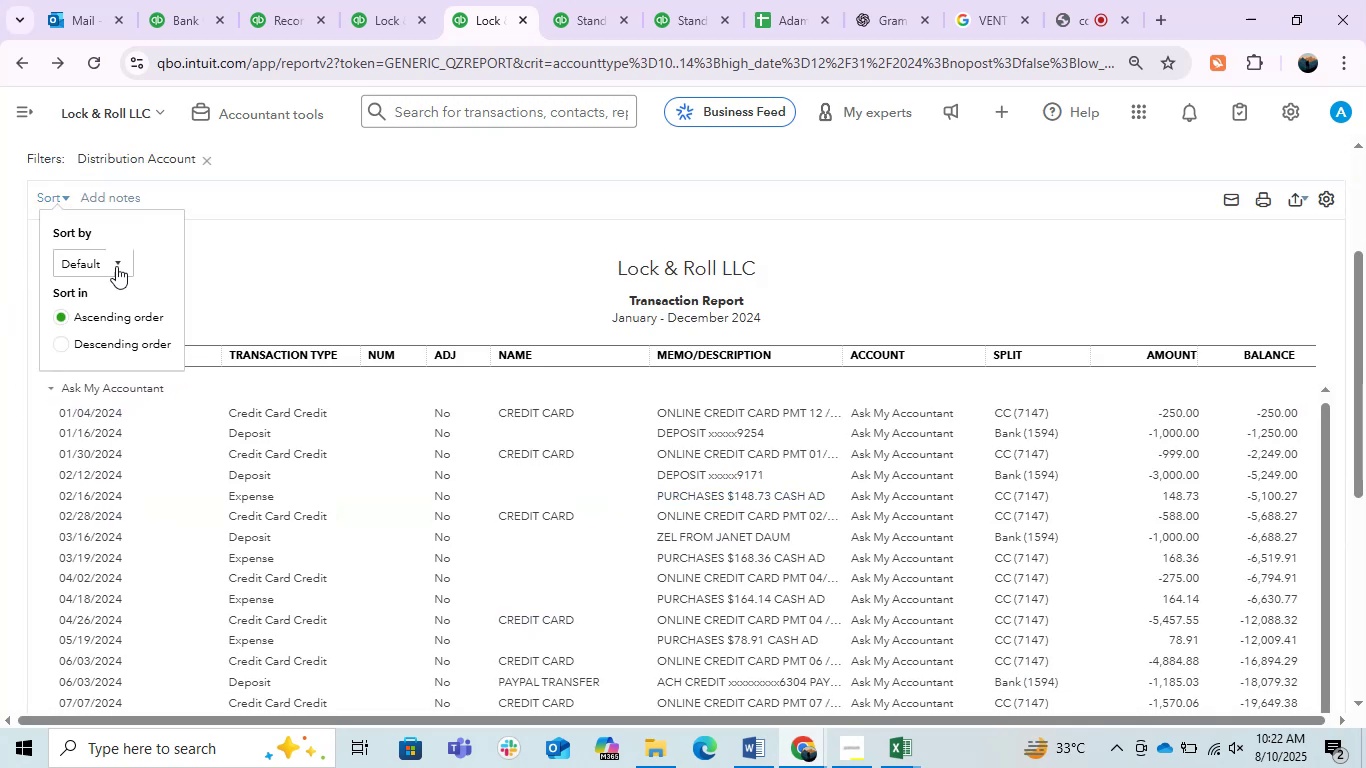 
left_click([118, 258])
 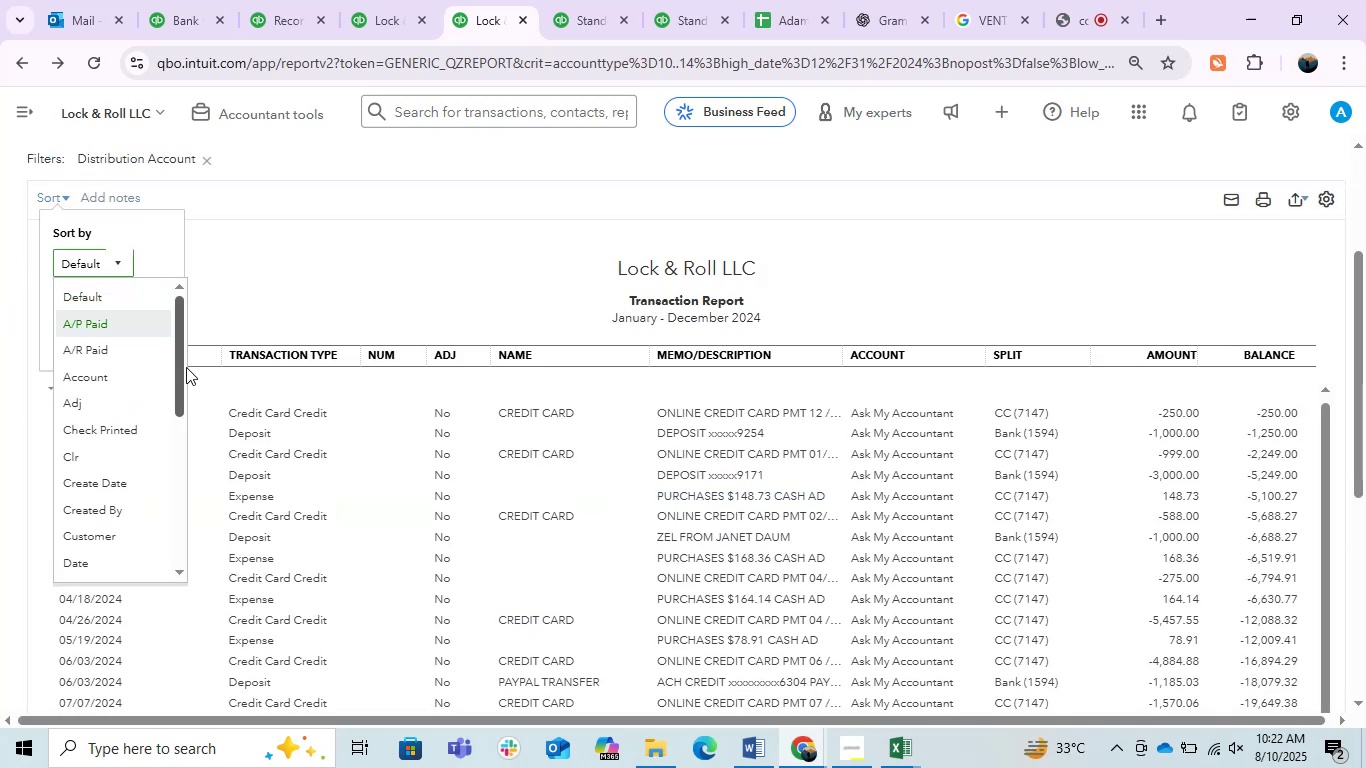 
scroll: coordinate [123, 399], scroll_direction: down, amount: 2.0
 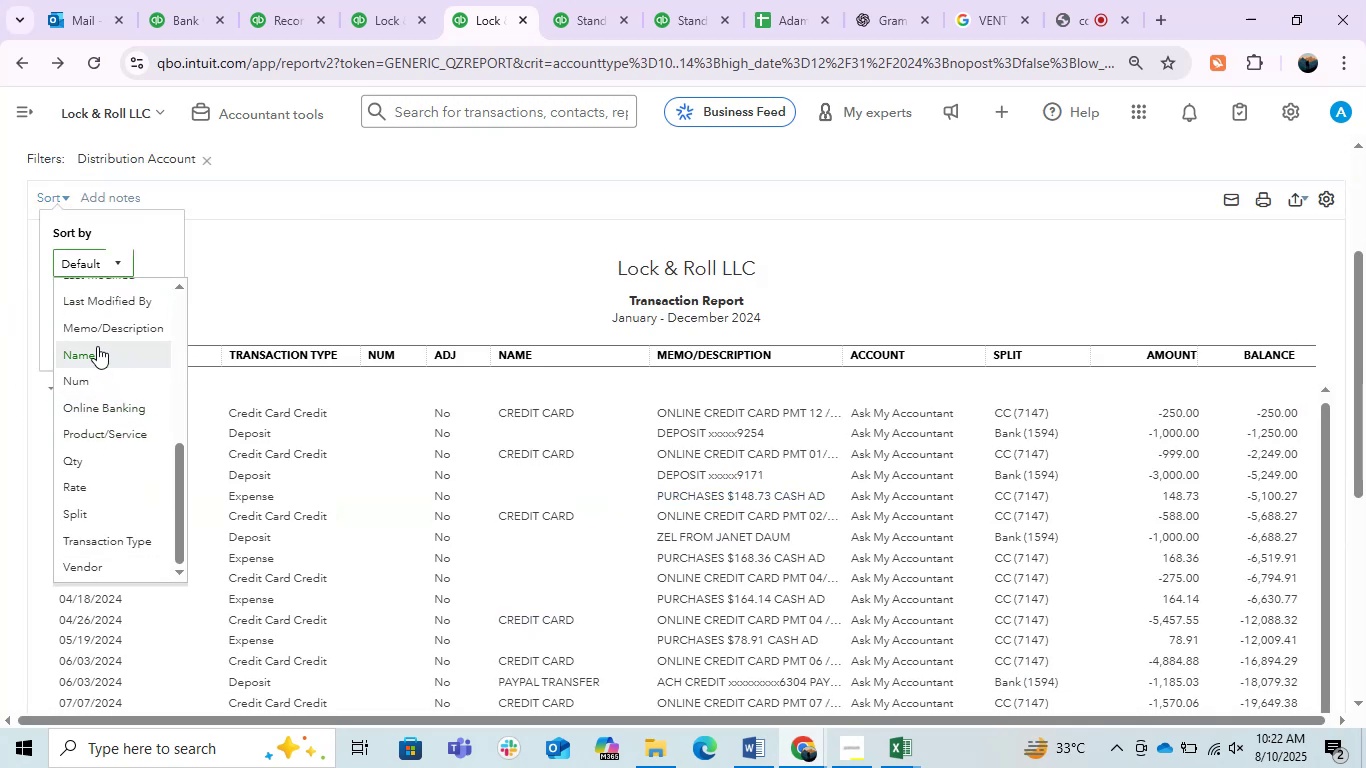 
left_click([108, 327])
 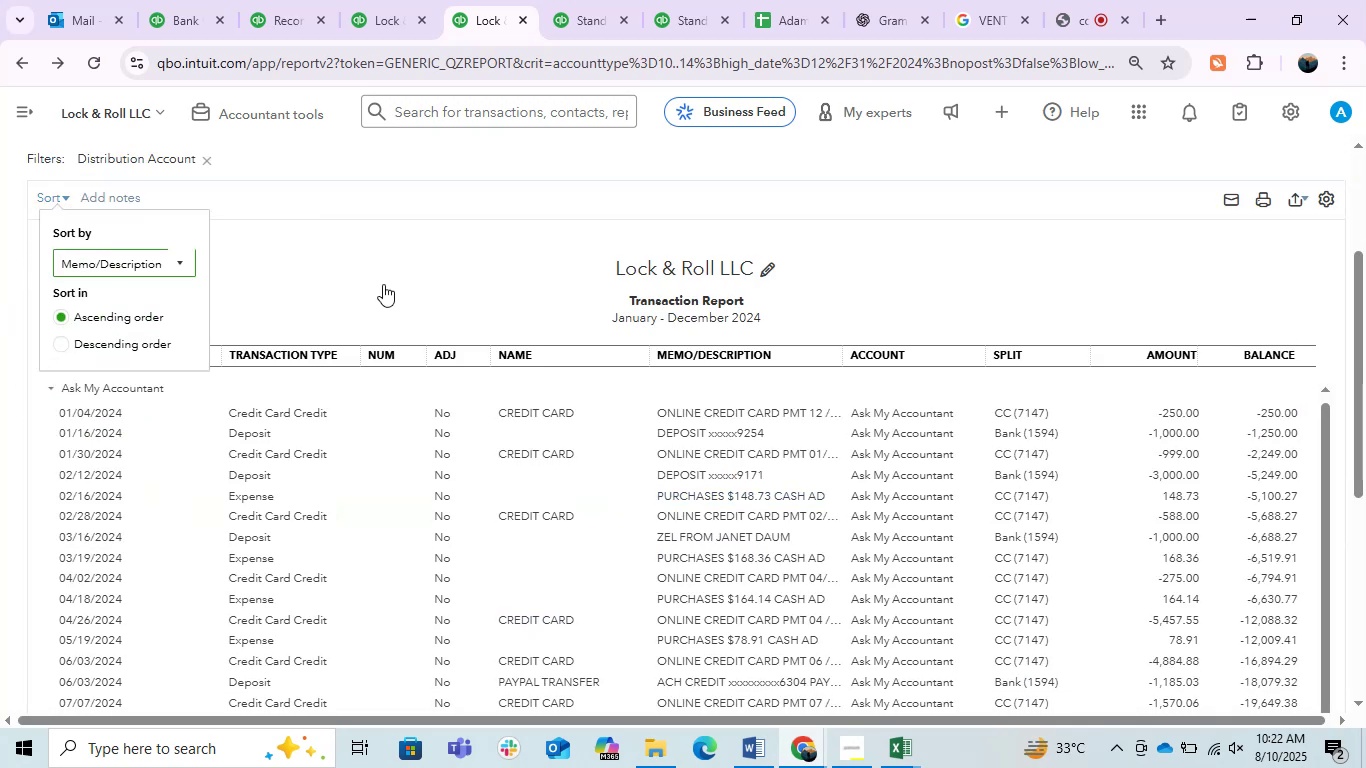 
left_click([383, 284])
 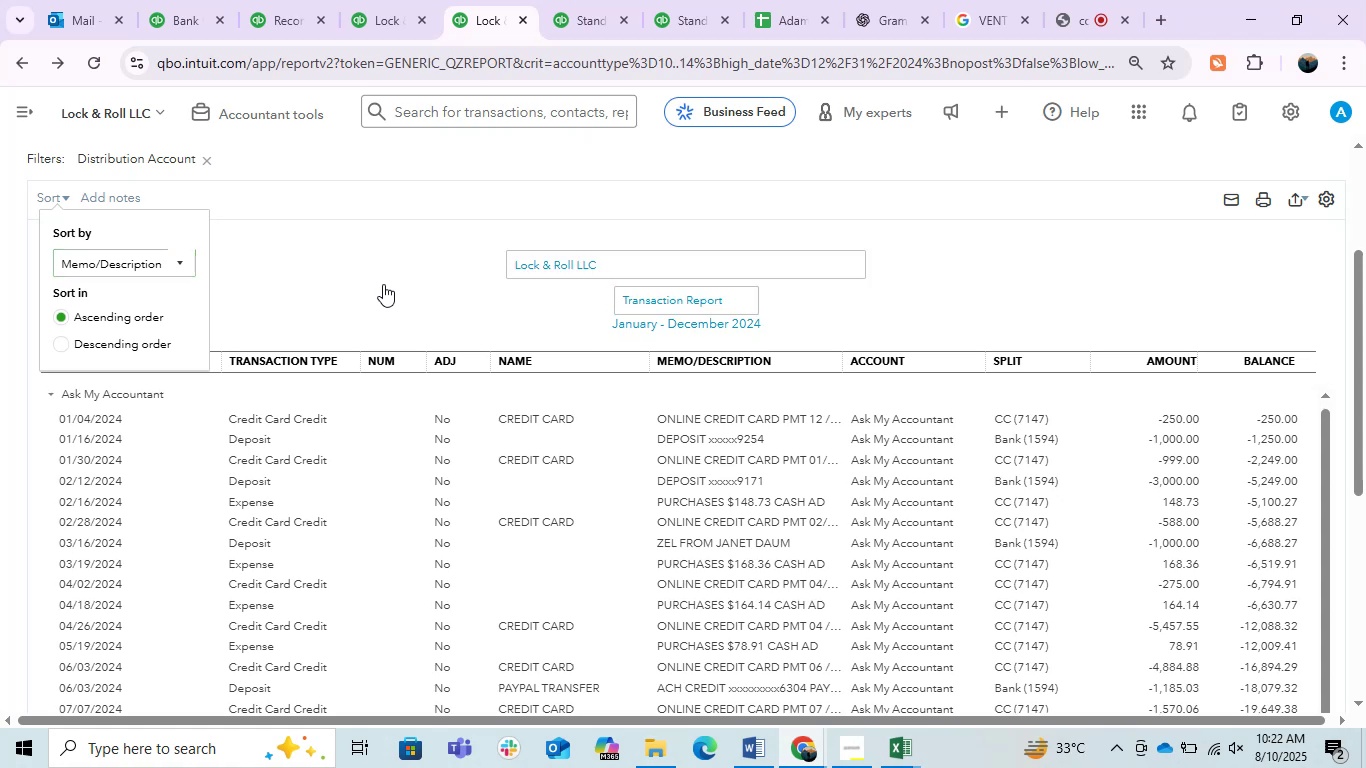 
left_click([383, 284])
 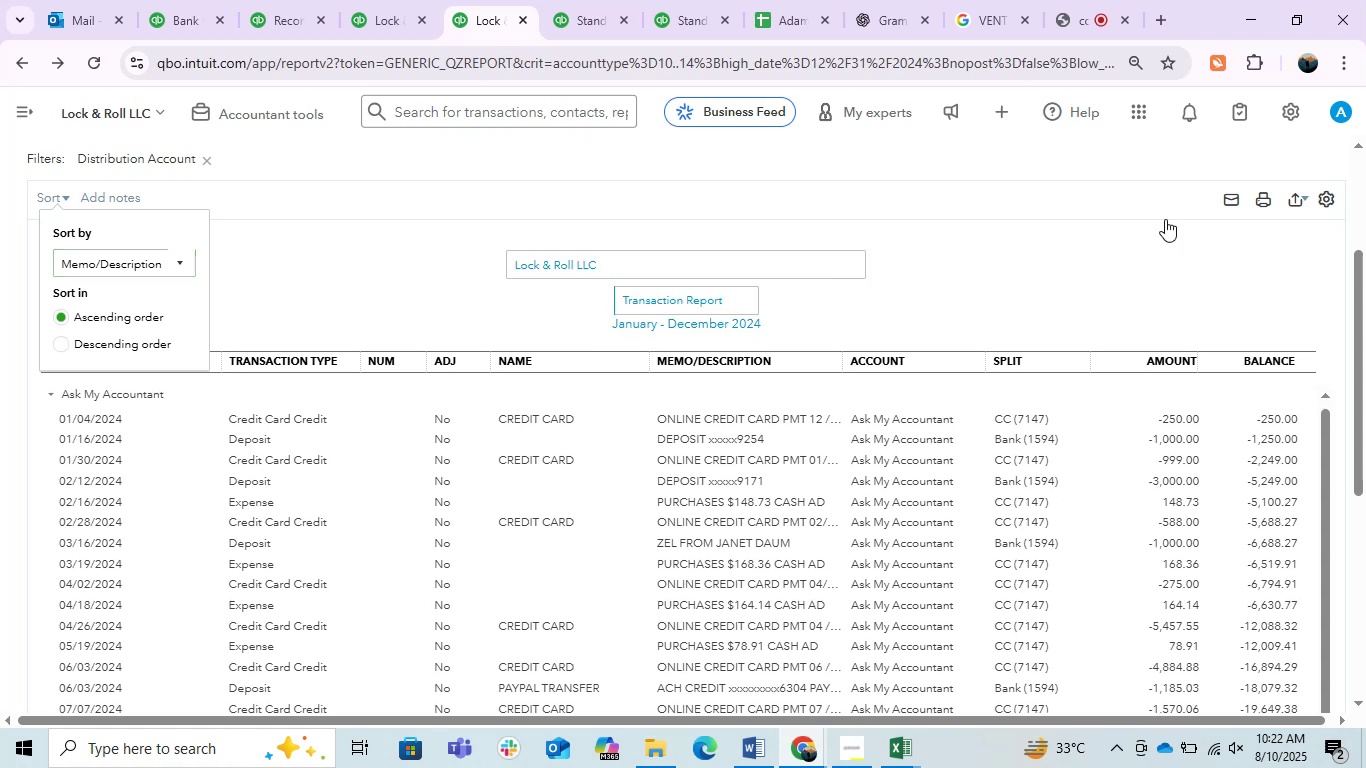 
left_click([1076, 268])
 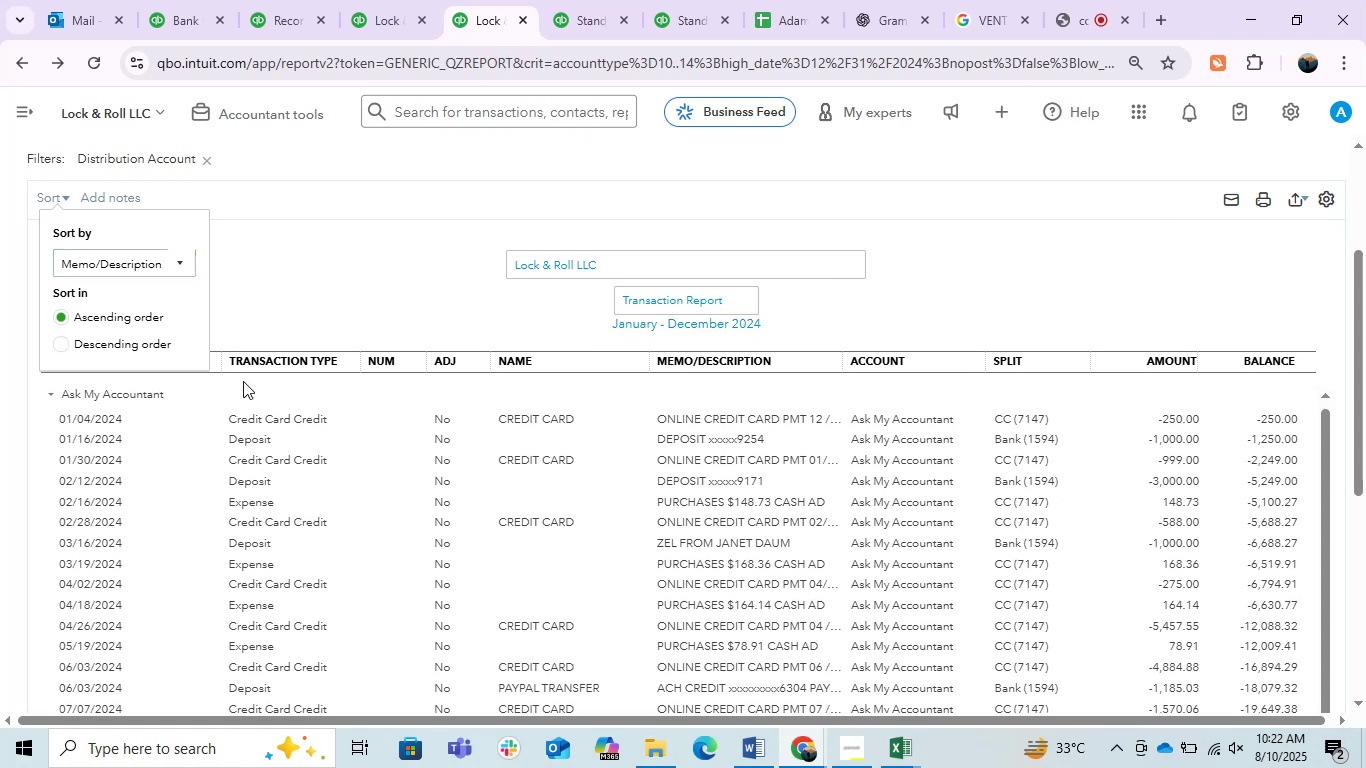 
left_click([391, 228])
 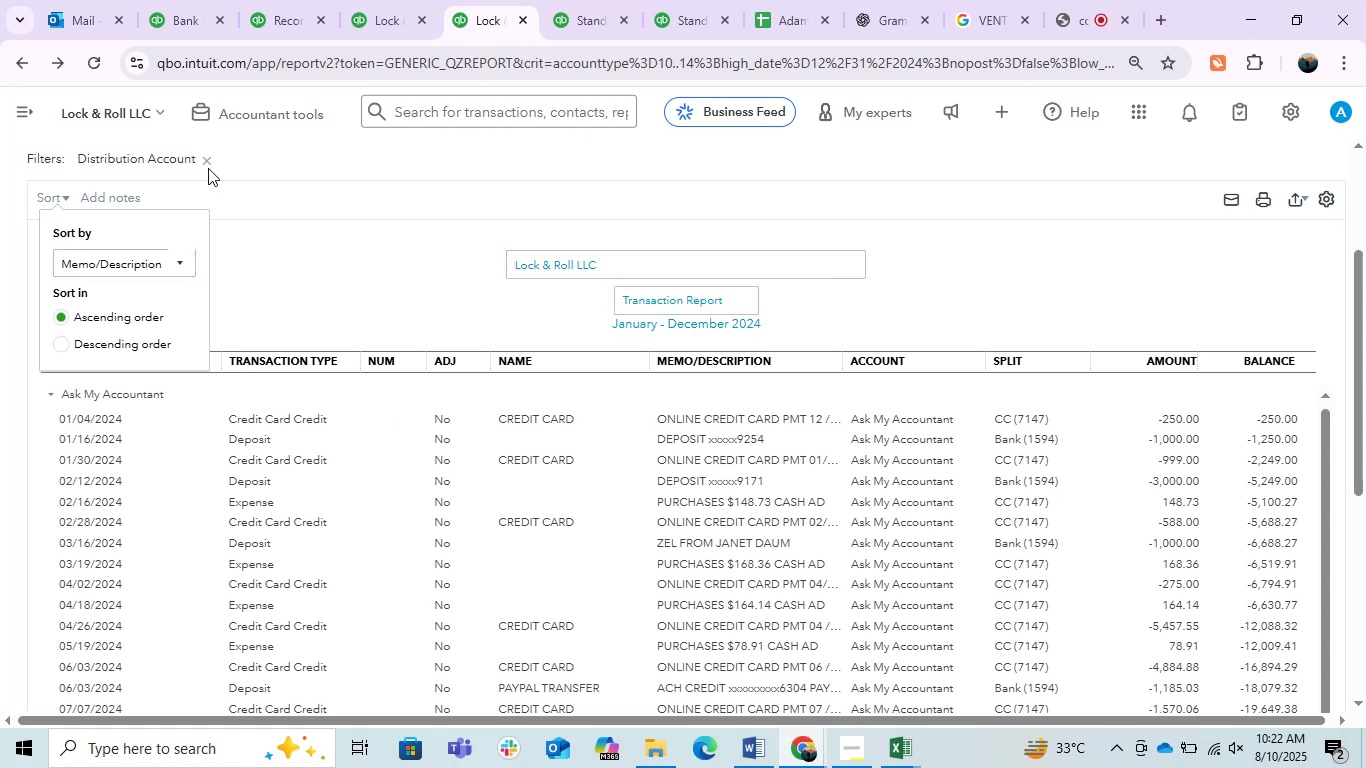 
left_click([206, 166])
 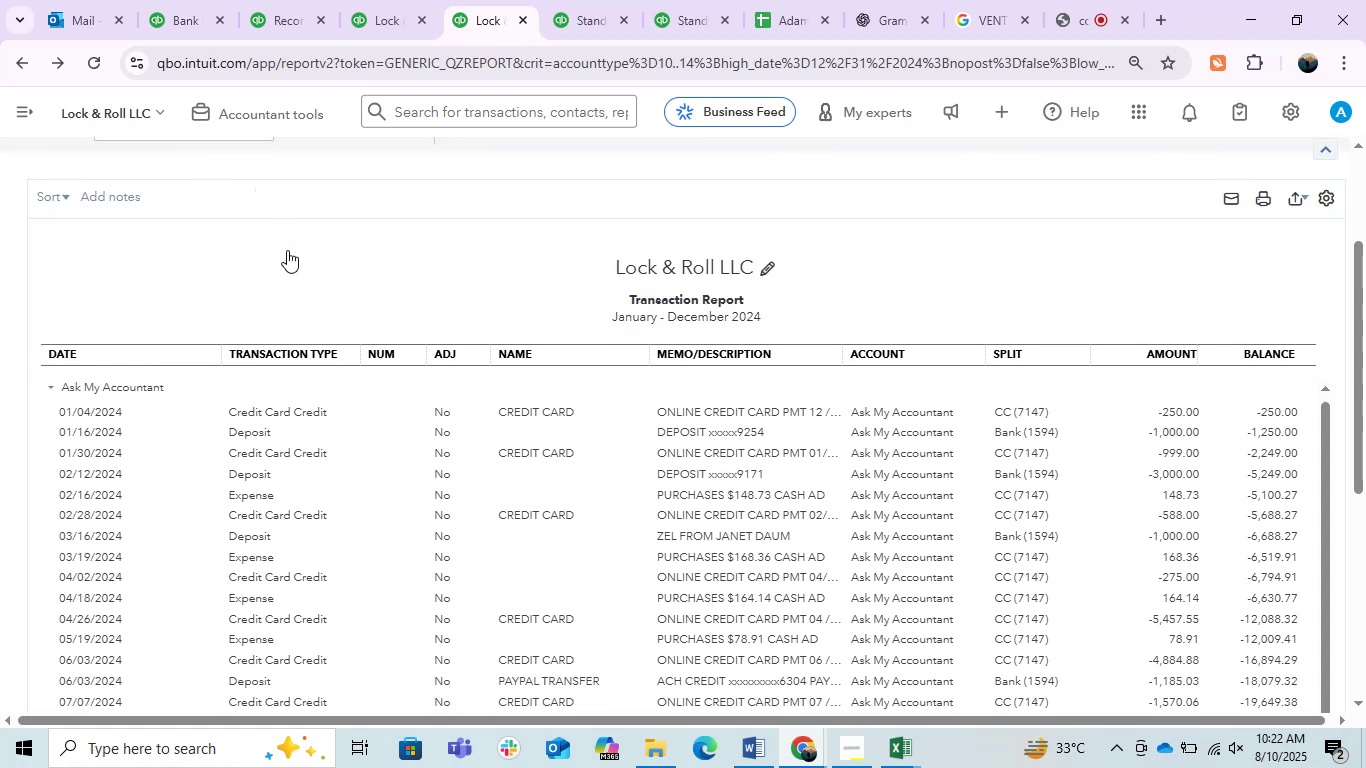 
scroll: coordinate [438, 483], scroll_direction: down, amount: 5.0
 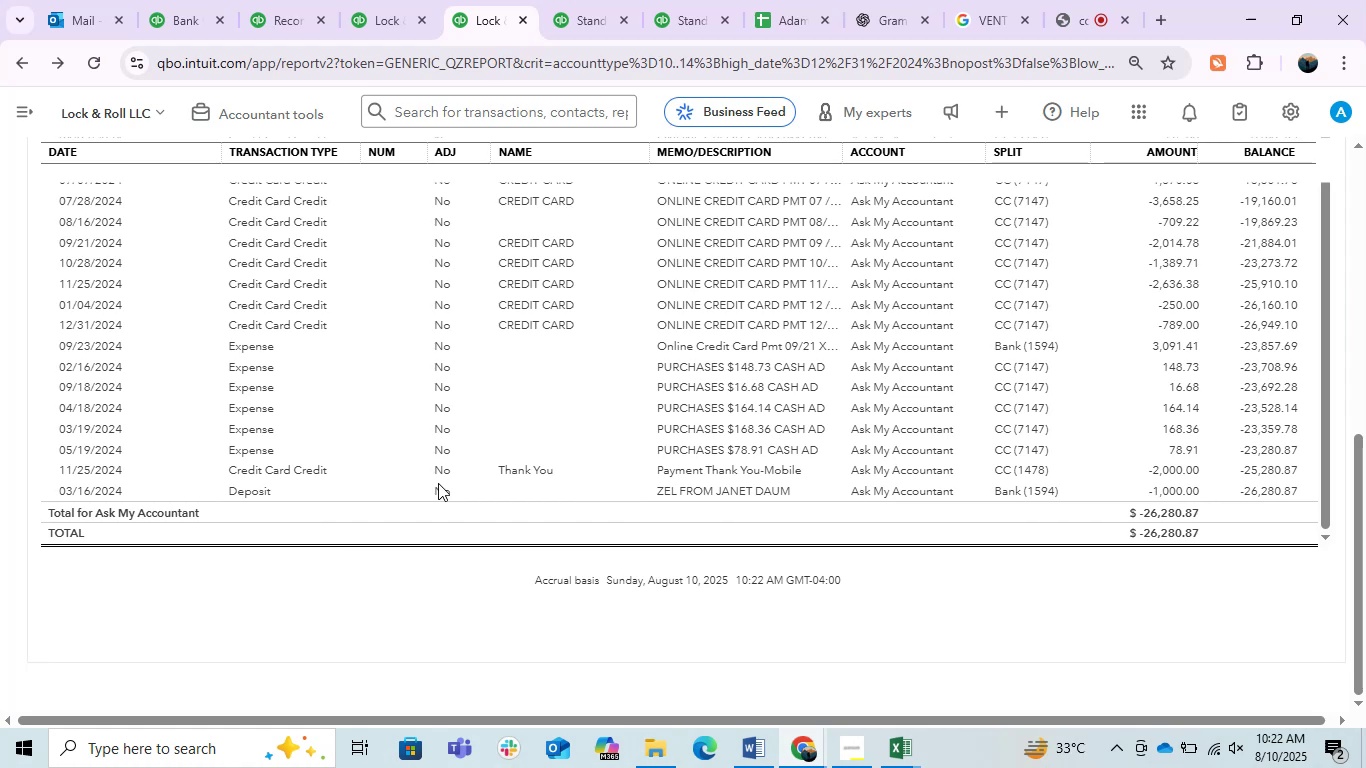 
wait(22.58)
 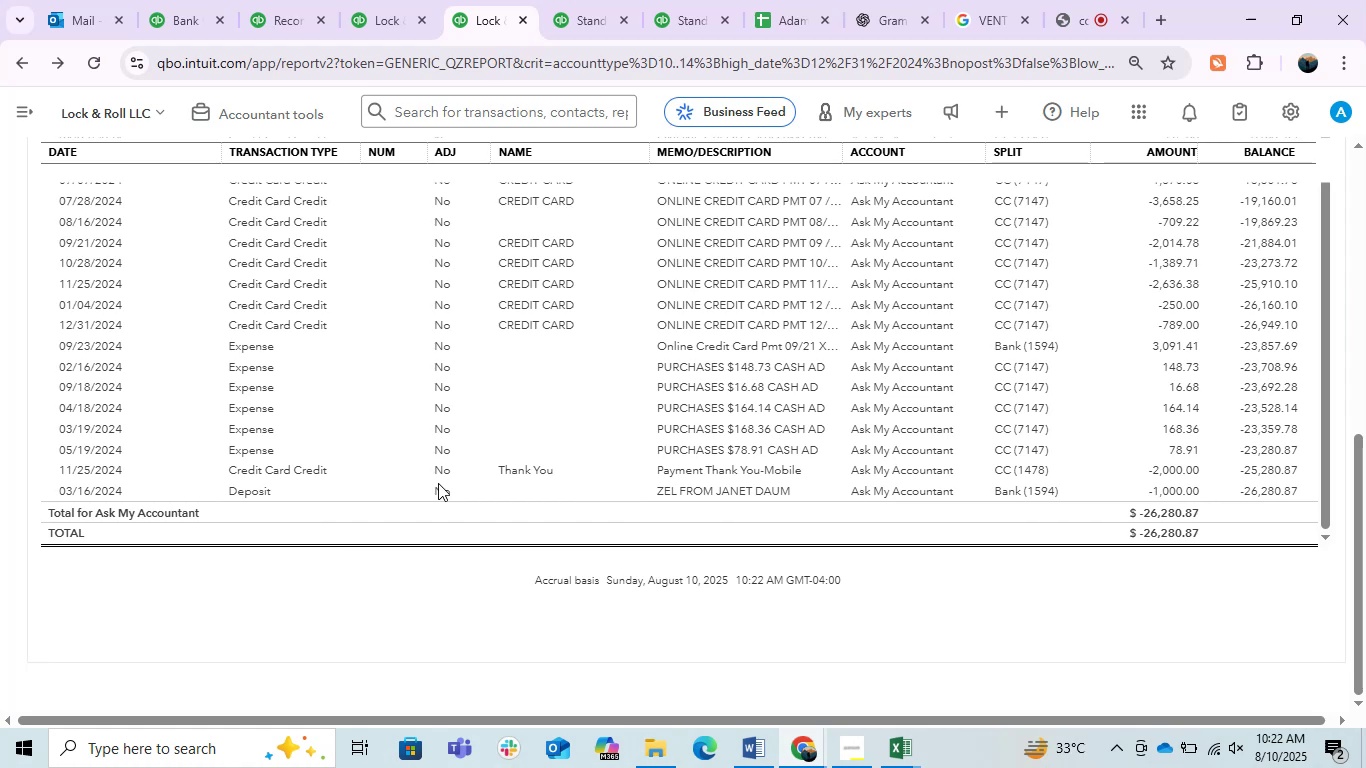 
scroll: coordinate [599, 399], scroll_direction: up, amount: 3.0
 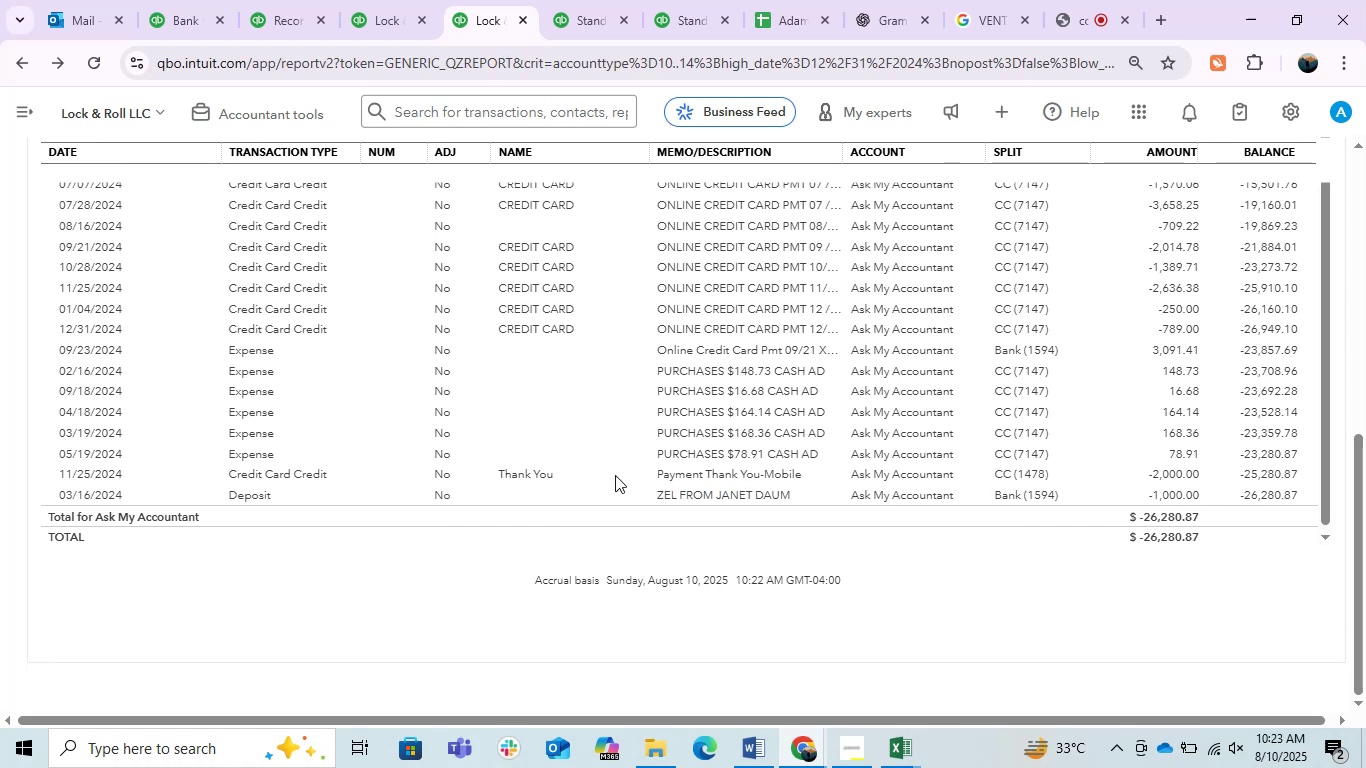 
hold_key(key=Backspace, duration=1.53)
 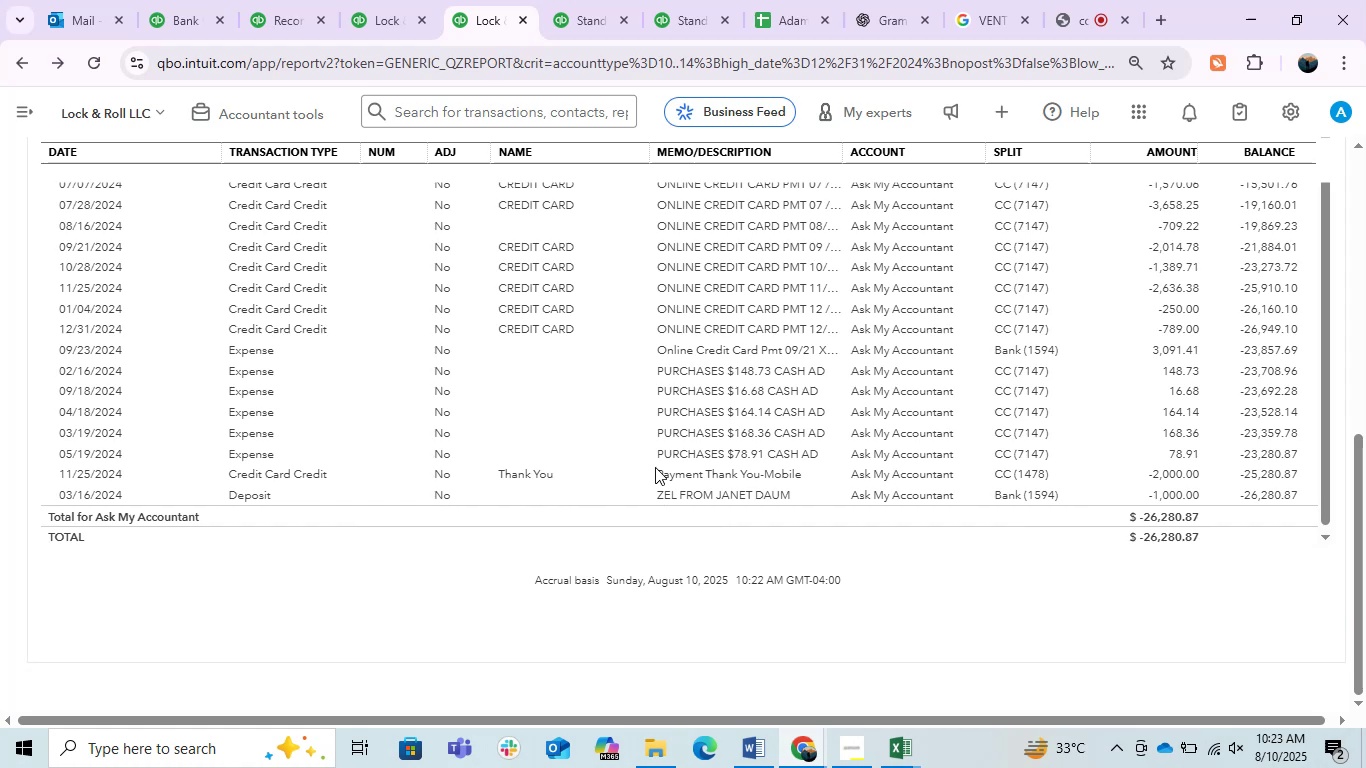 
key(Backspace)
key(Backspace)
key(Backspace)
key(Backspace)
key(Backspace)
key(Backspace)
key(Backspace)
key(Backspace)
key(Backspace)
type(thanmk you )
 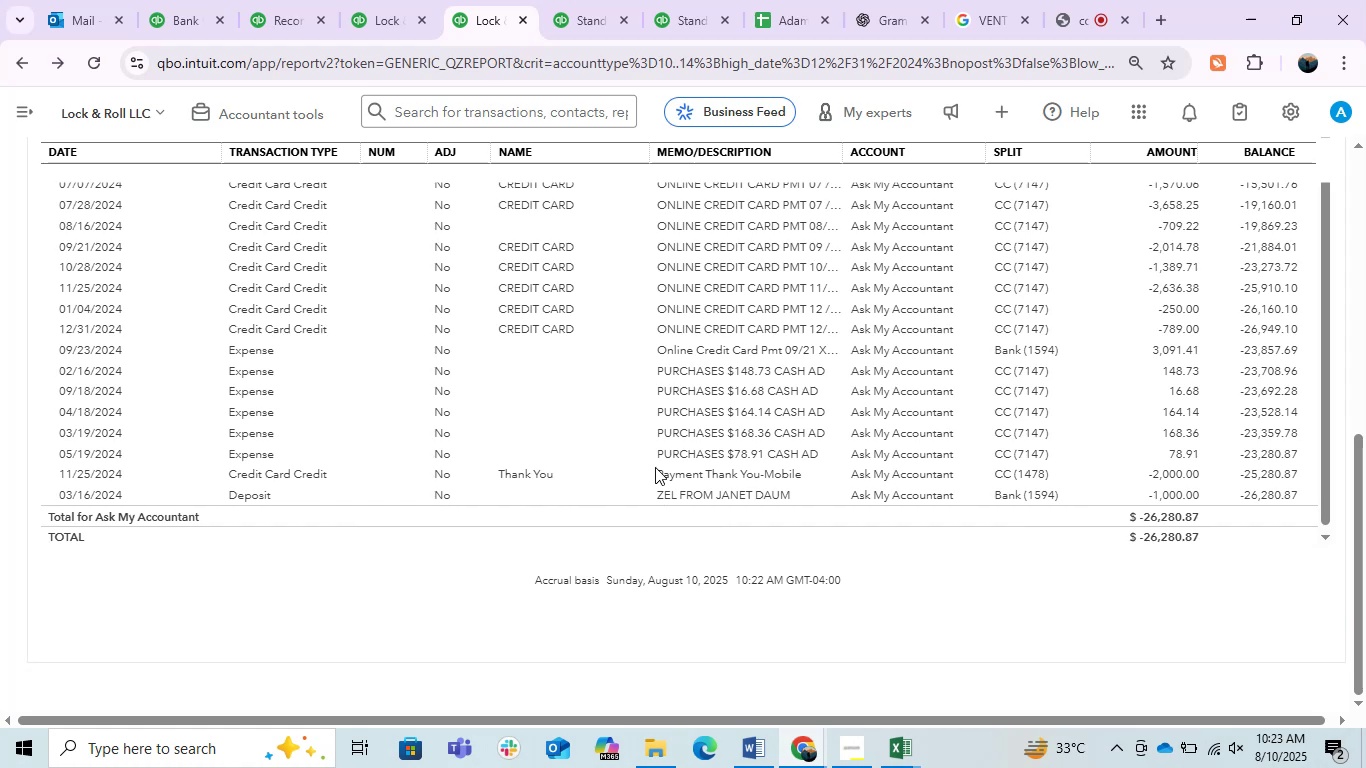 
key(Enter)
 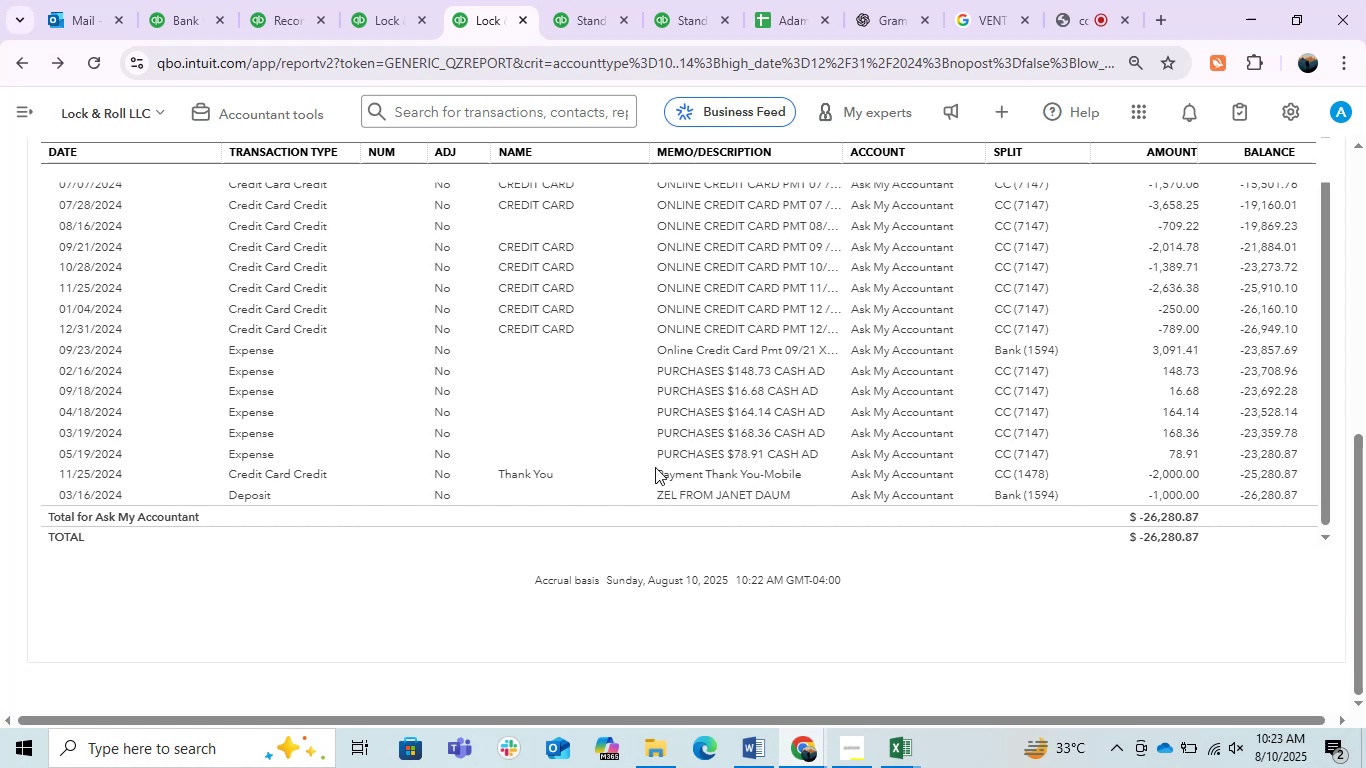 
key(Backspace)
 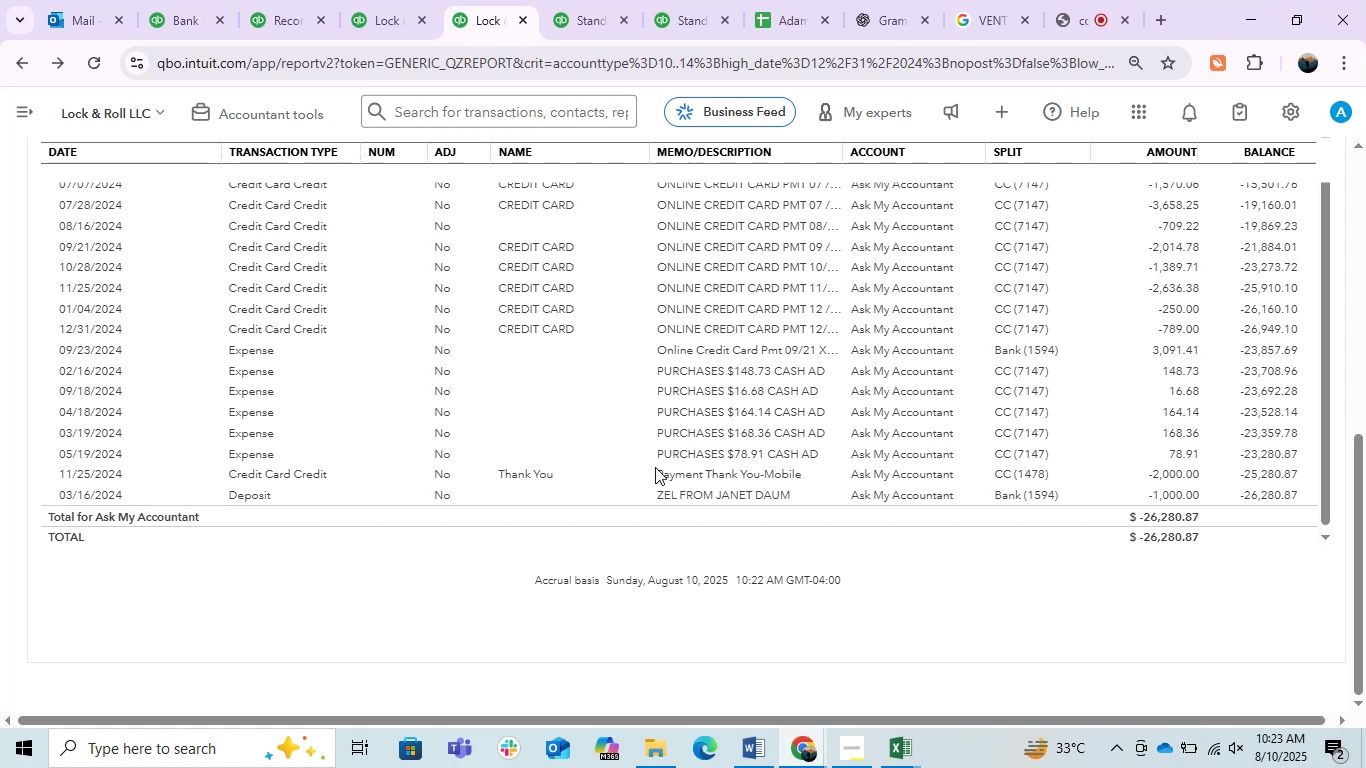 
wait(28.53)
 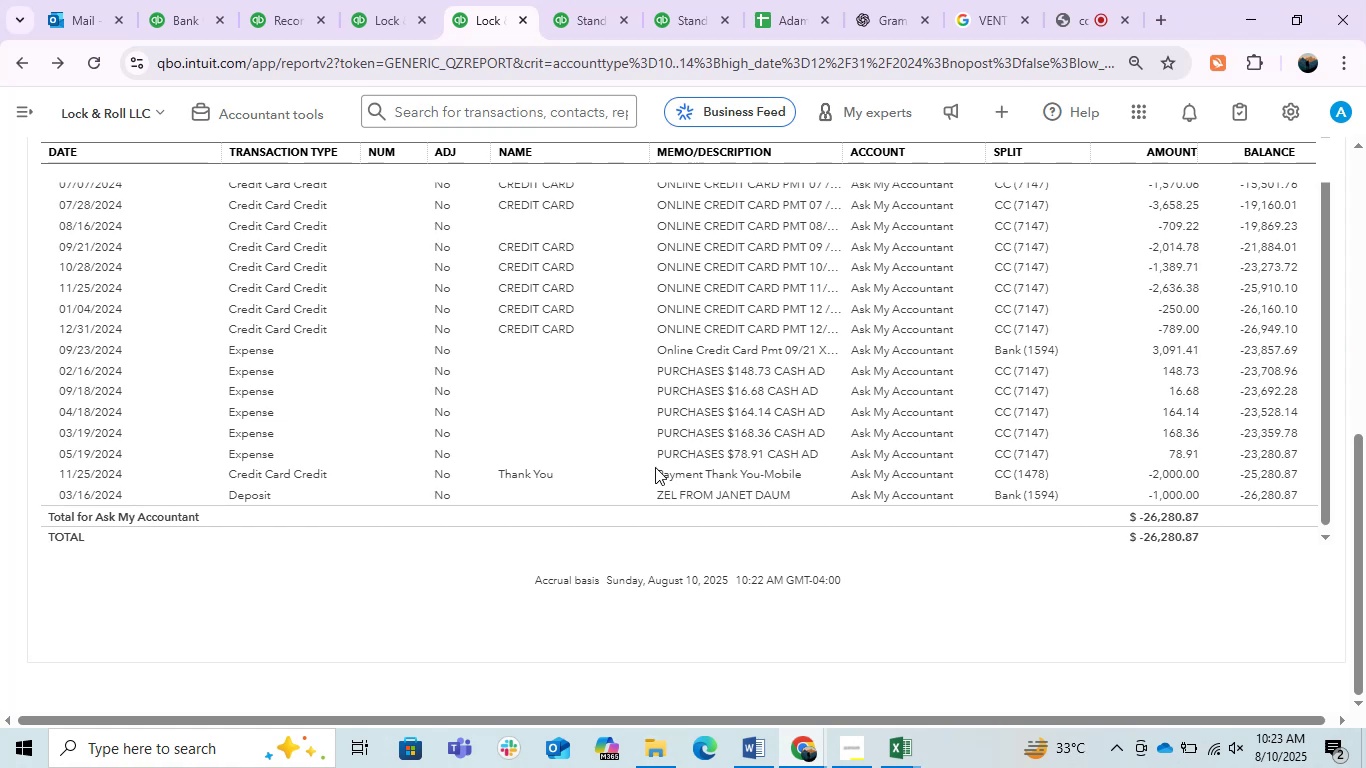 
scroll: coordinate [847, 412], scroll_direction: up, amount: 1.0
 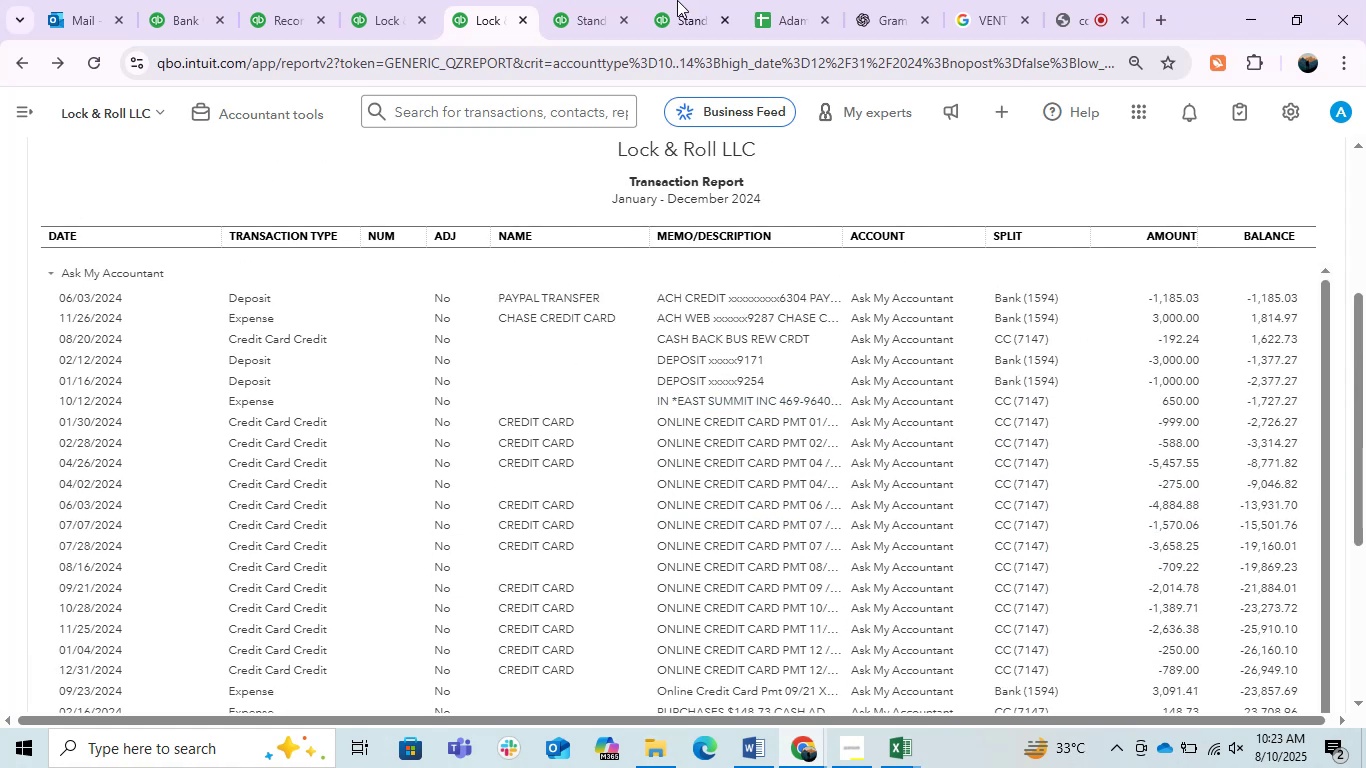 
left_click([595, 0])
 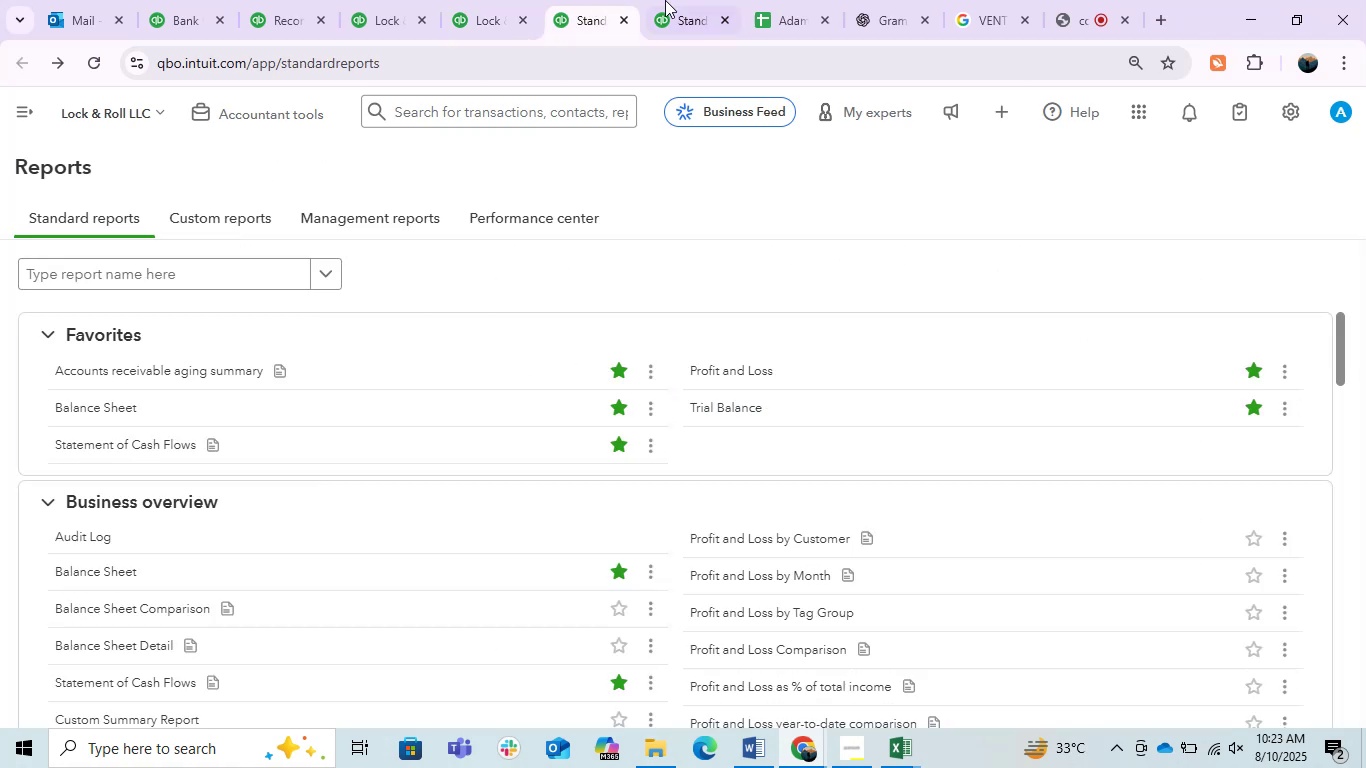 
left_click([677, 0])
 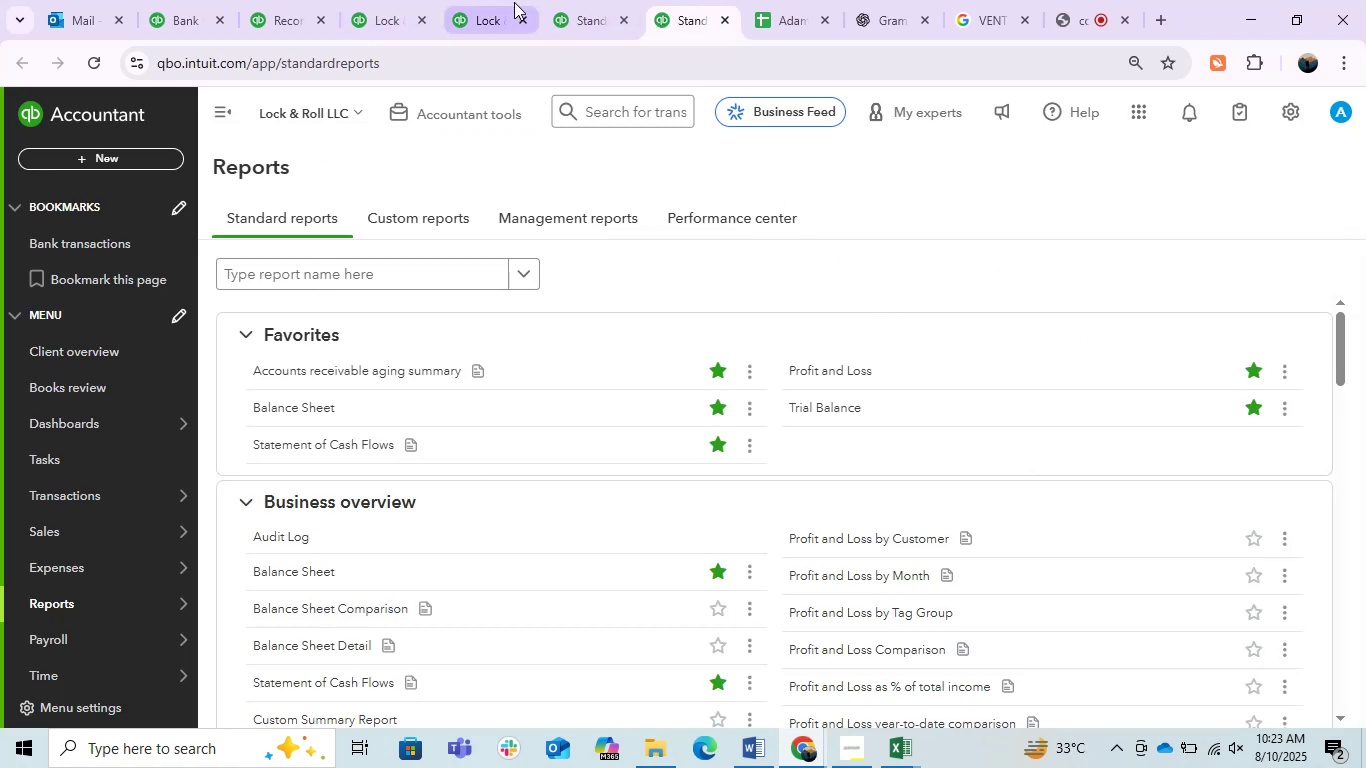 
left_click([592, 5])
 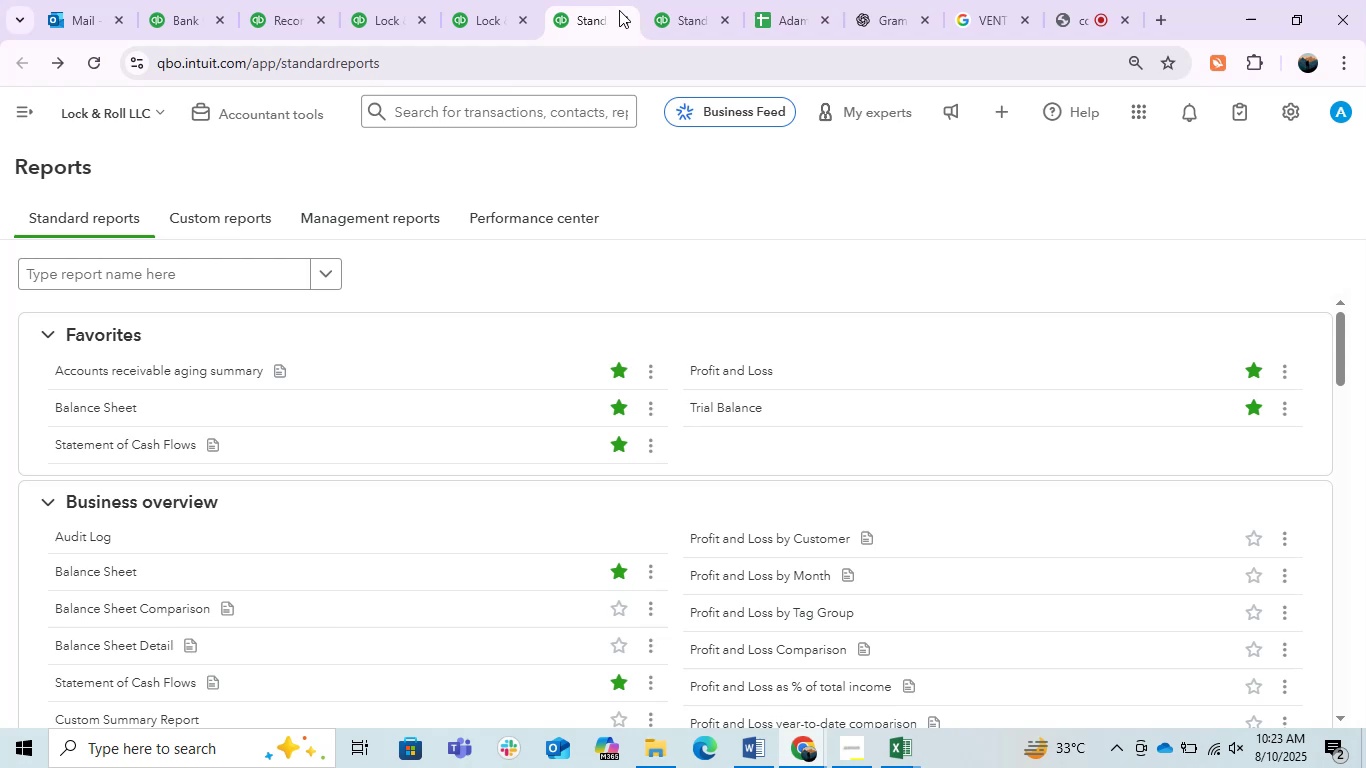 
left_click([678, 16])
 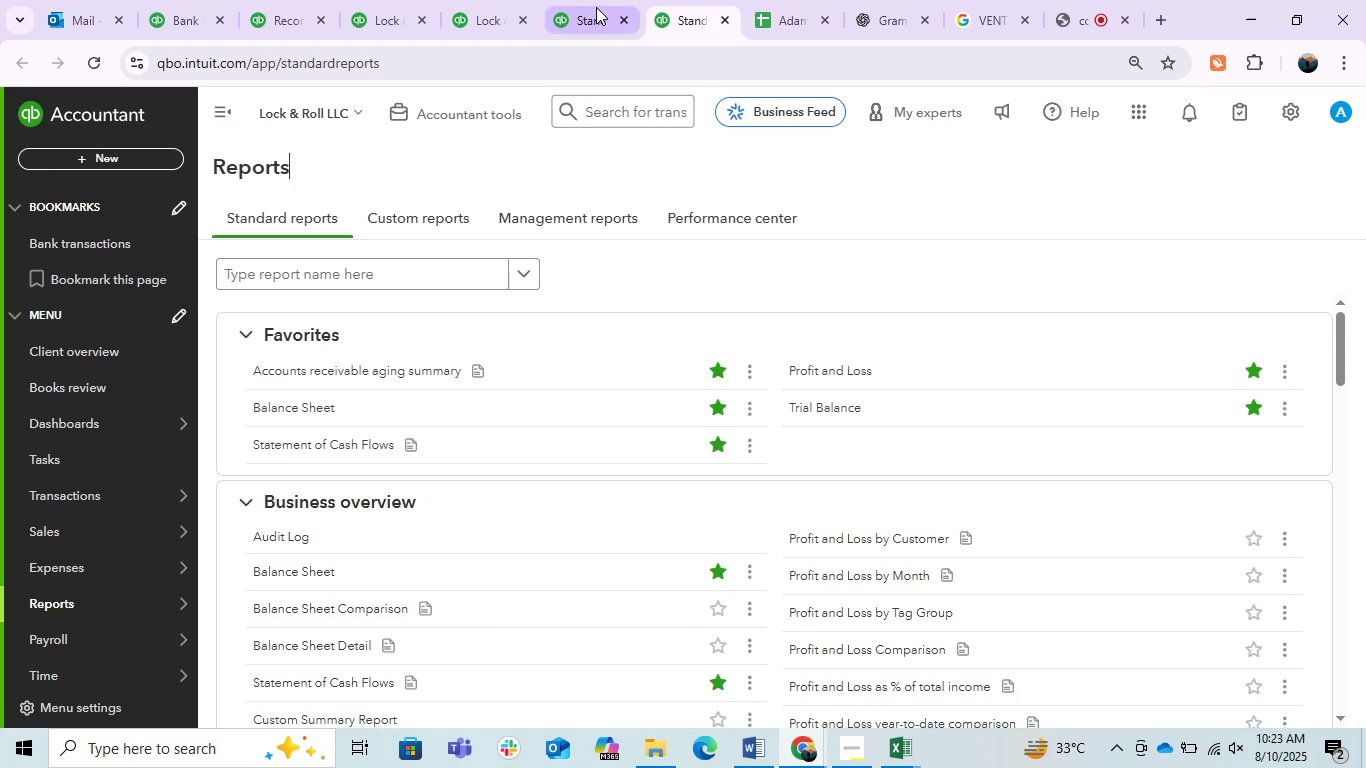 
double_click([596, 7])
 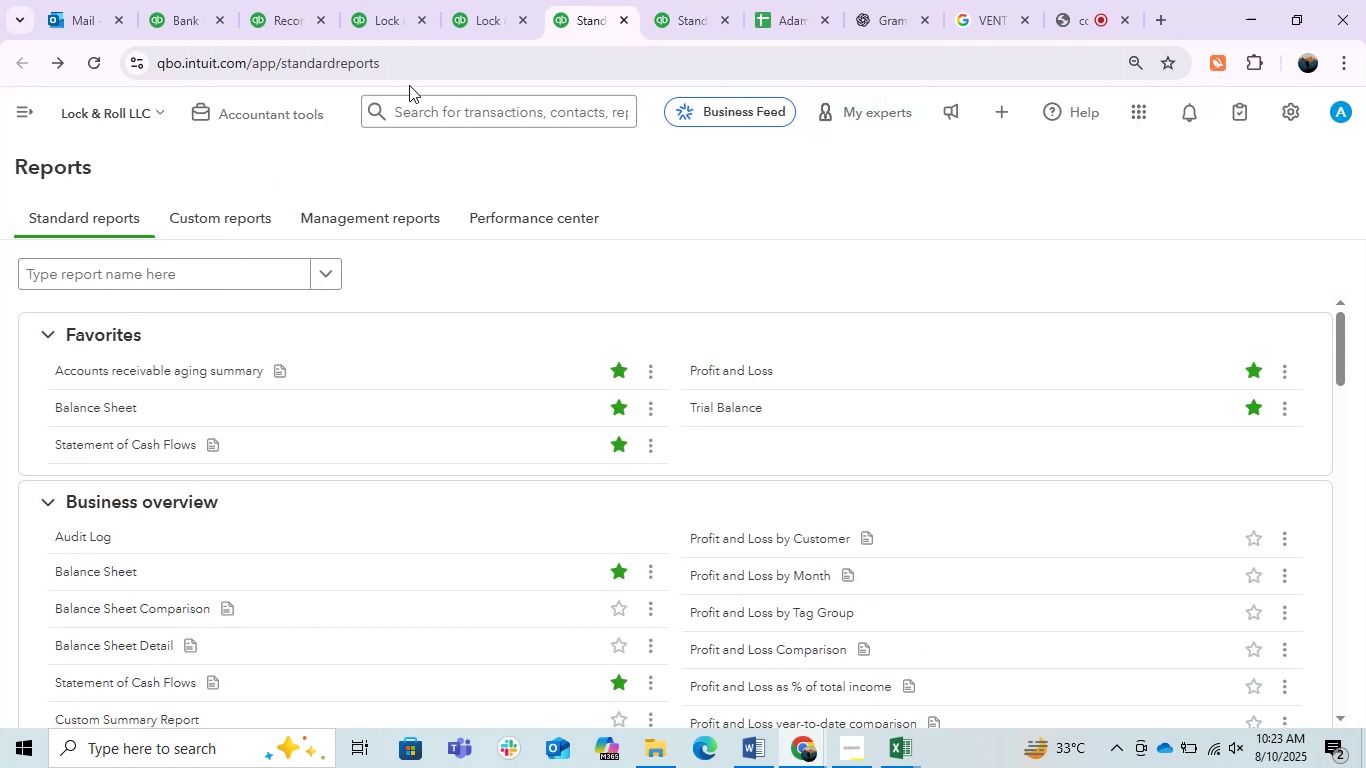 
left_click([450, 117])
 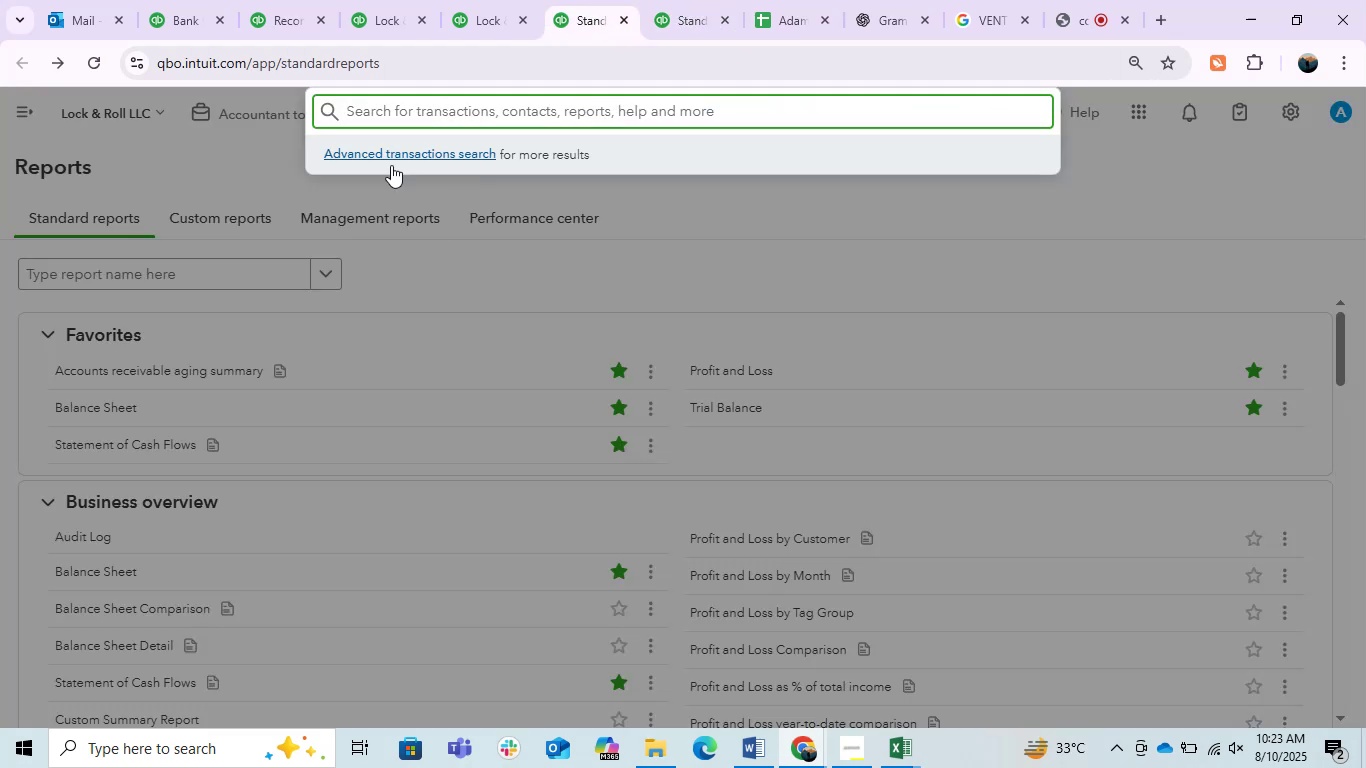 
left_click([389, 163])
 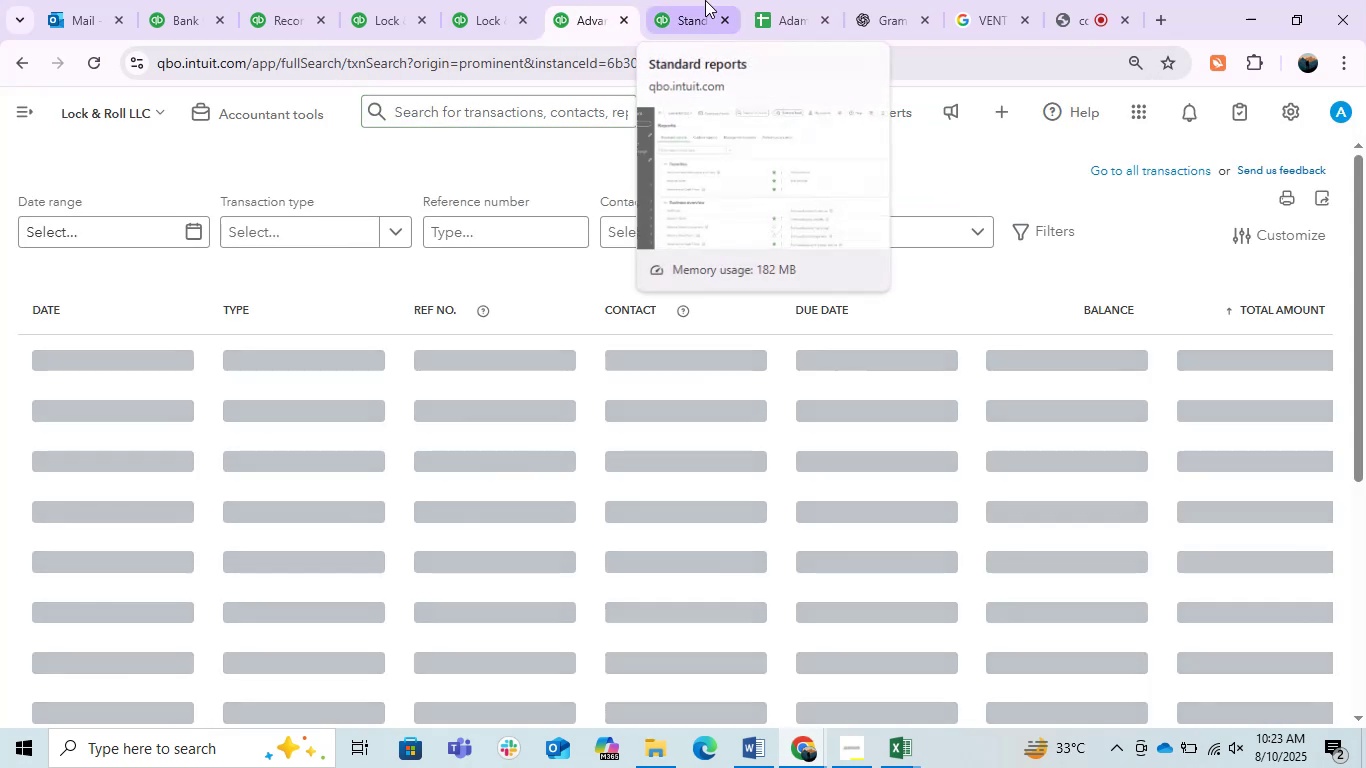 
left_click([928, 240])
 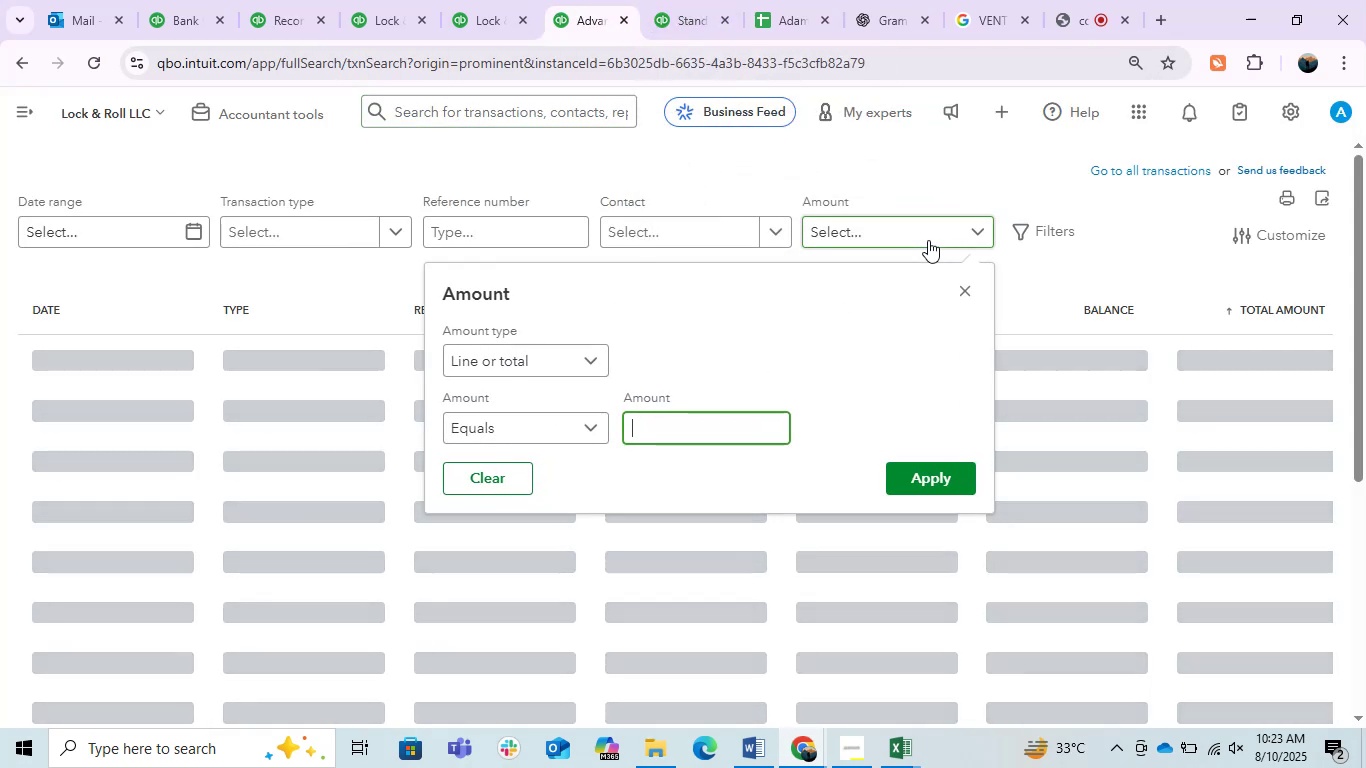 
key(Numpad2)
 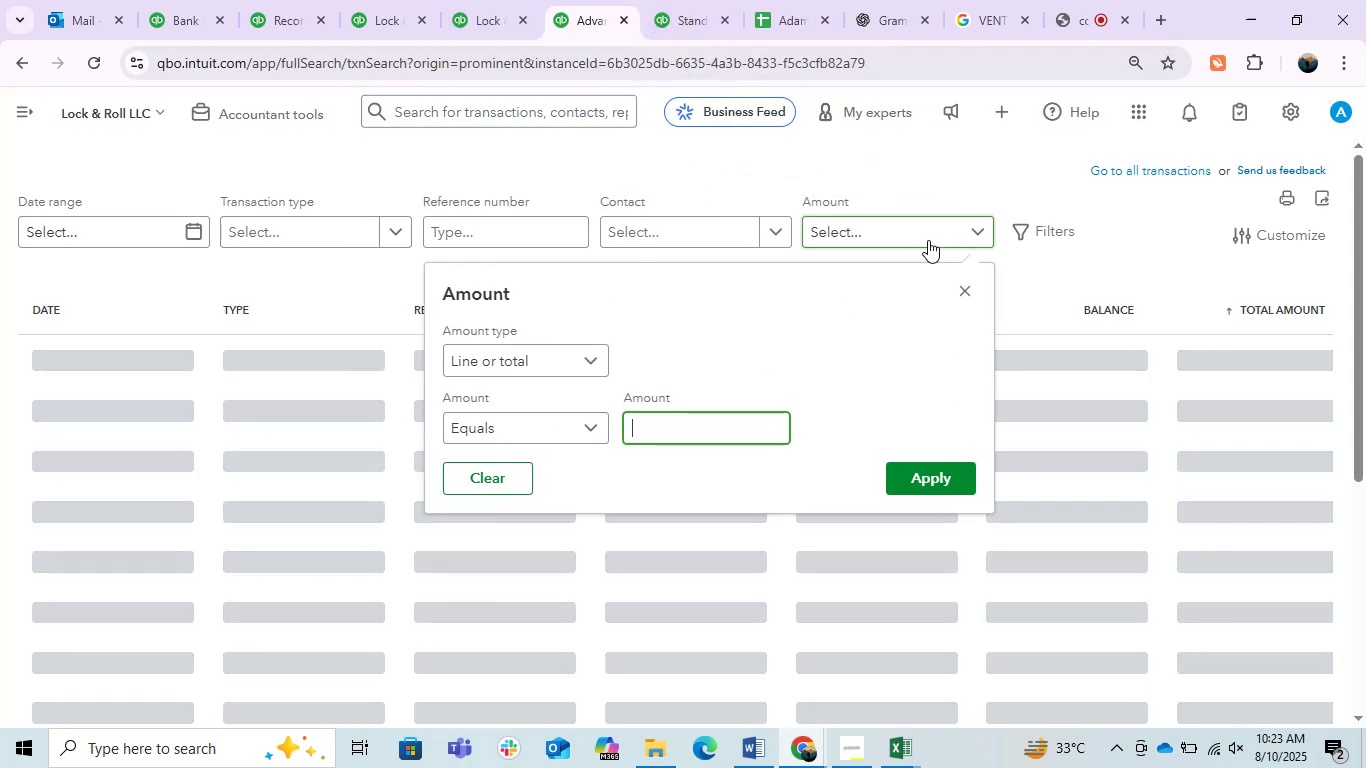 
key(Numpad0)
 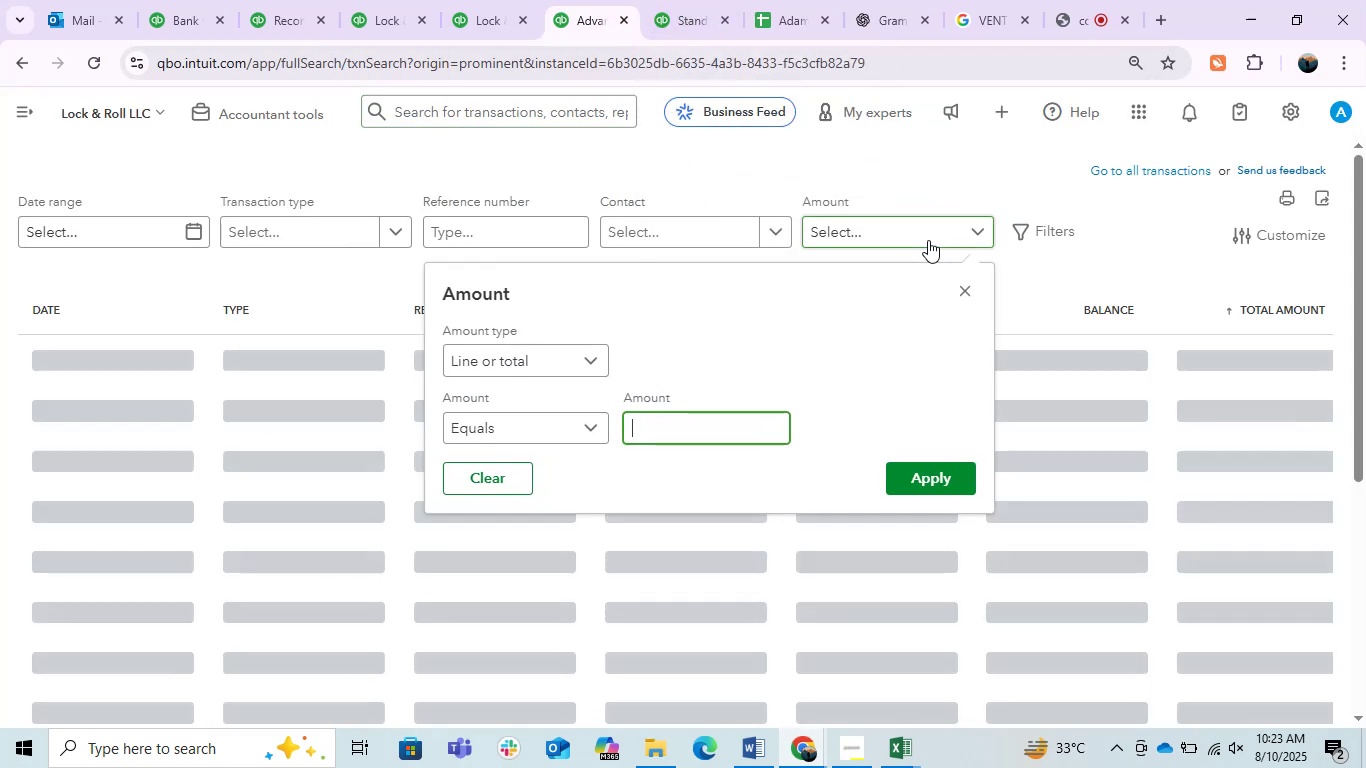 
key(Numpad0)
 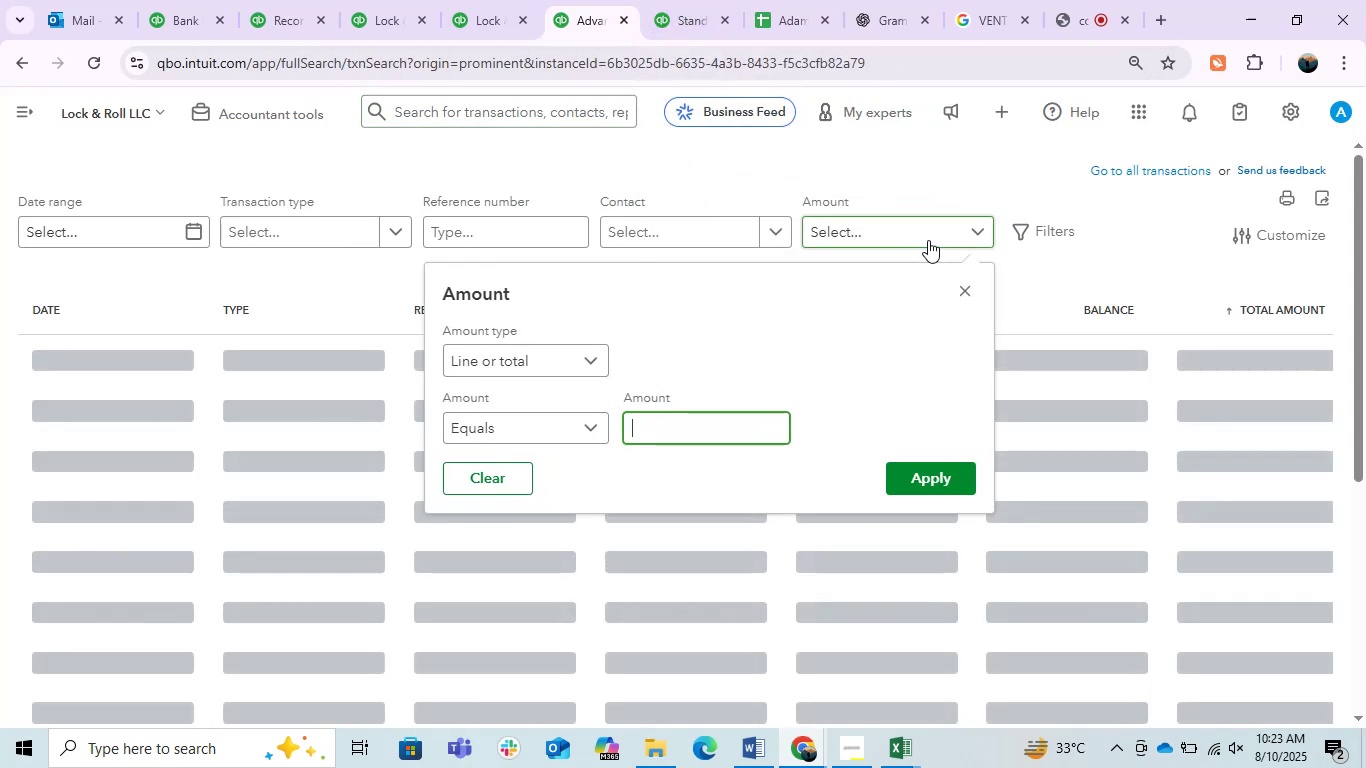 
key(Numpad9)
 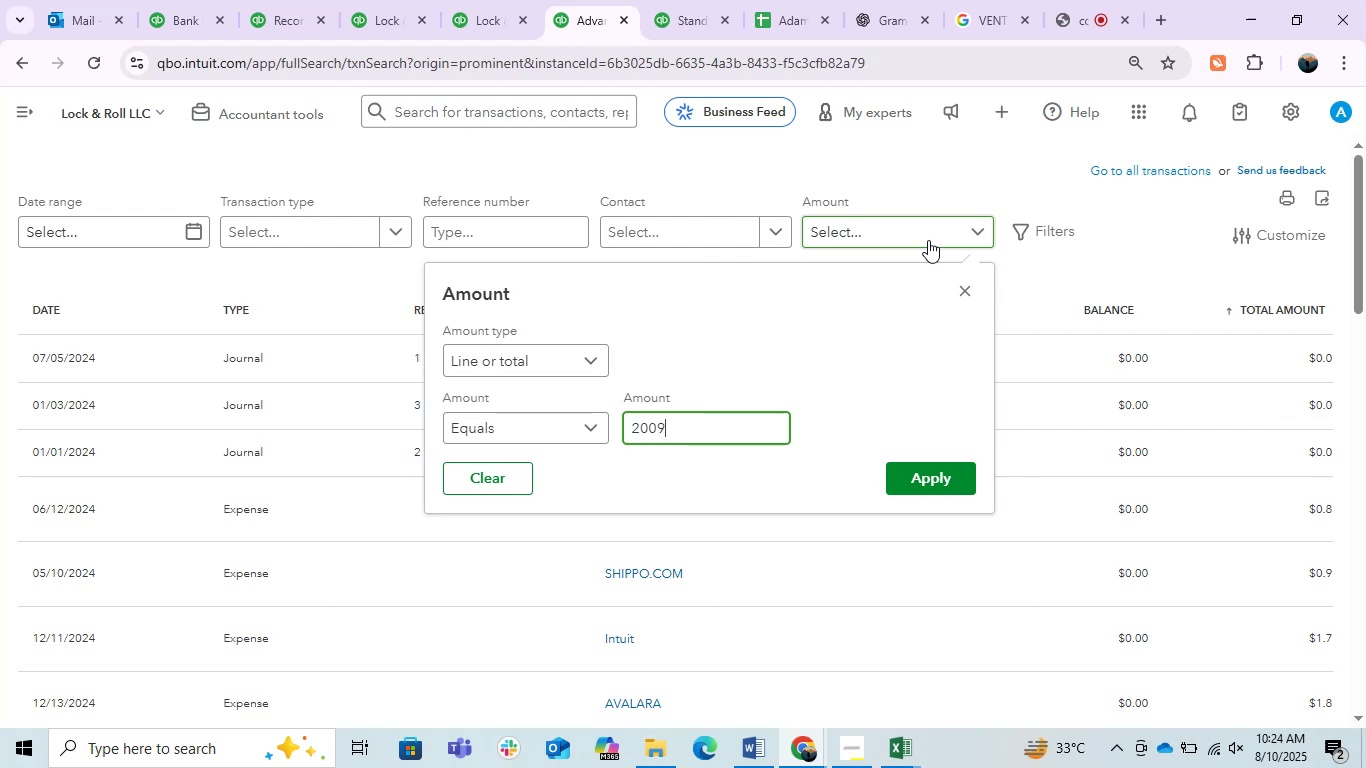 
key(NumpadDecimal)
 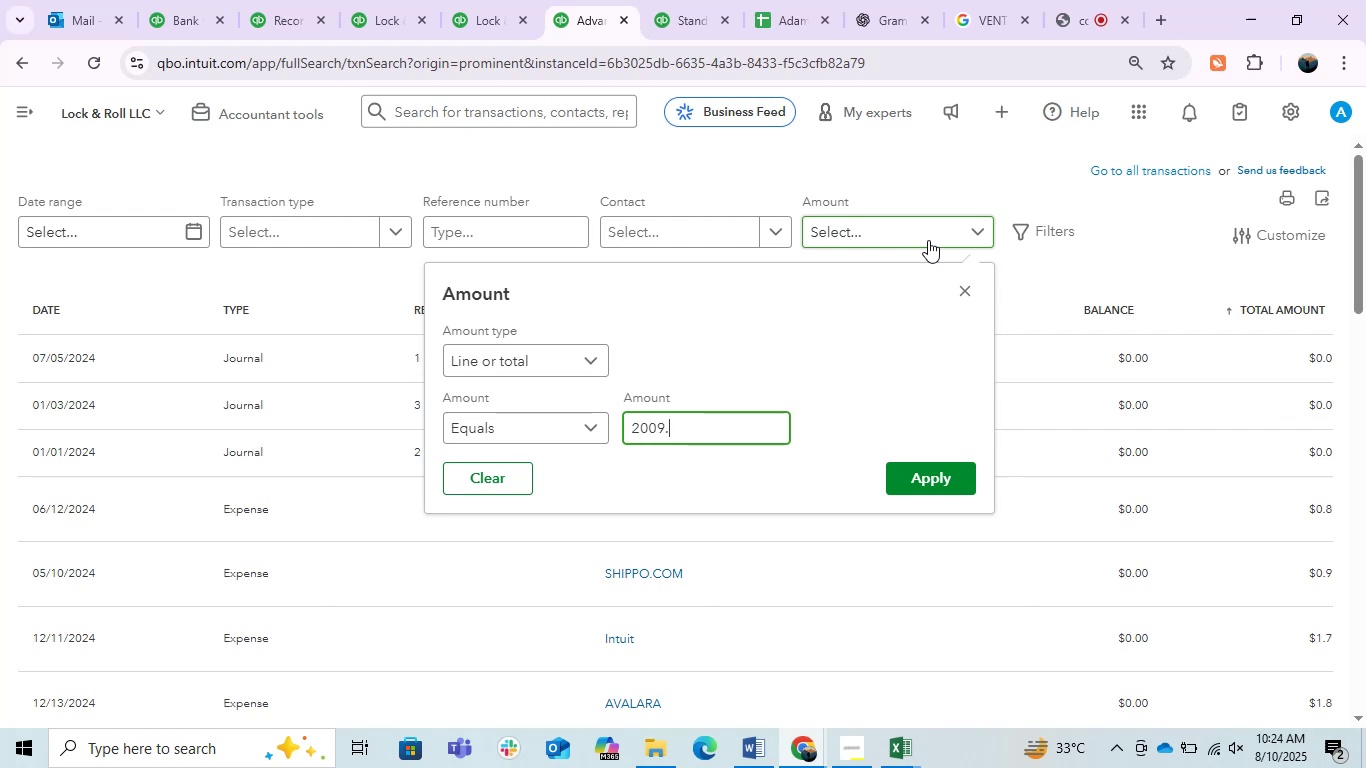 
key(Numpad2)
 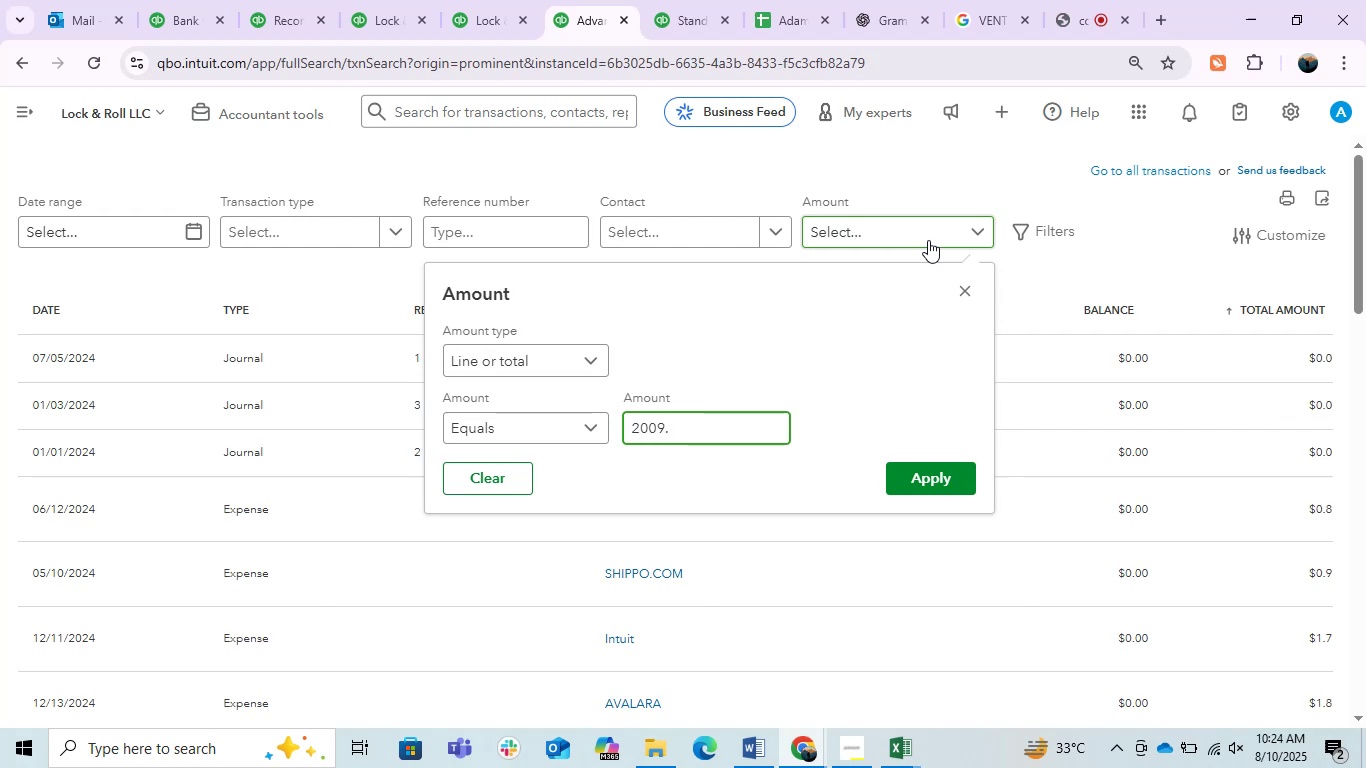 
key(Numpad6)
 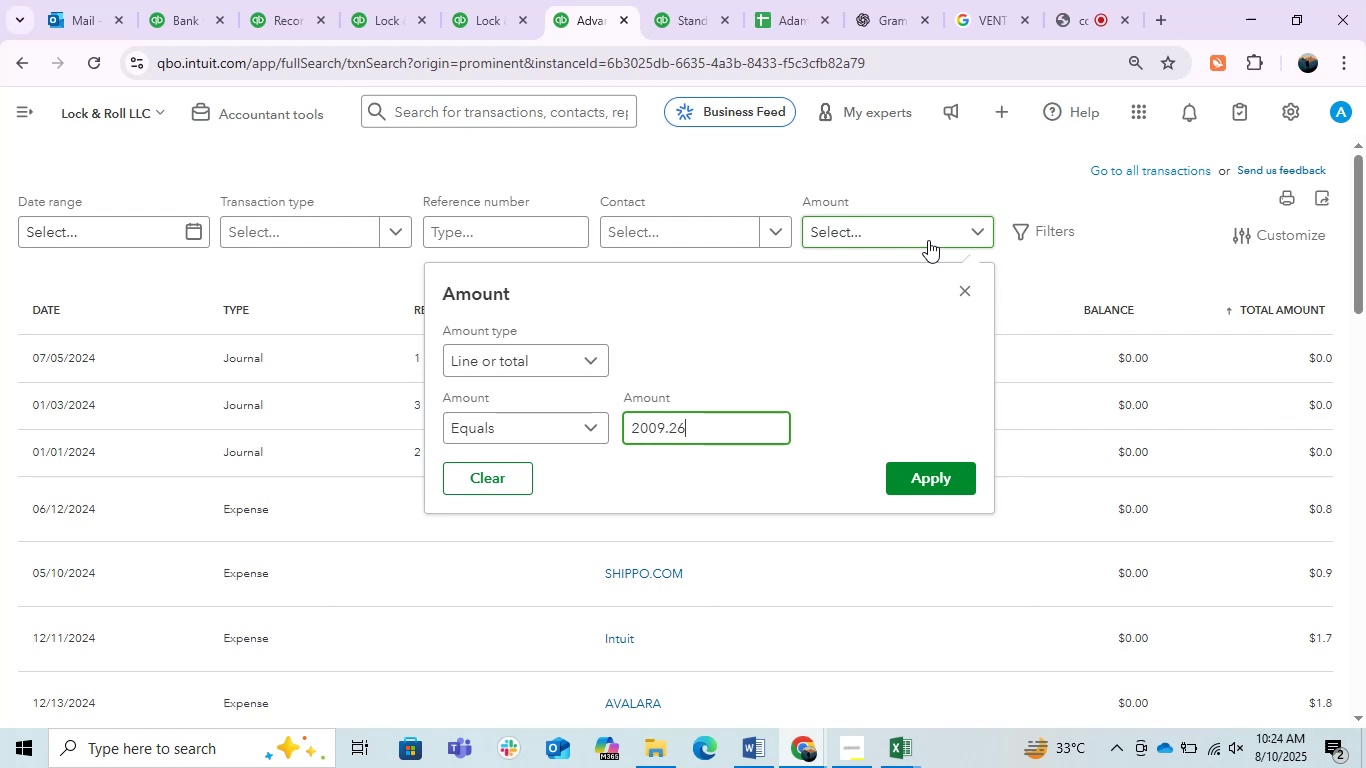 
key(Enter)
 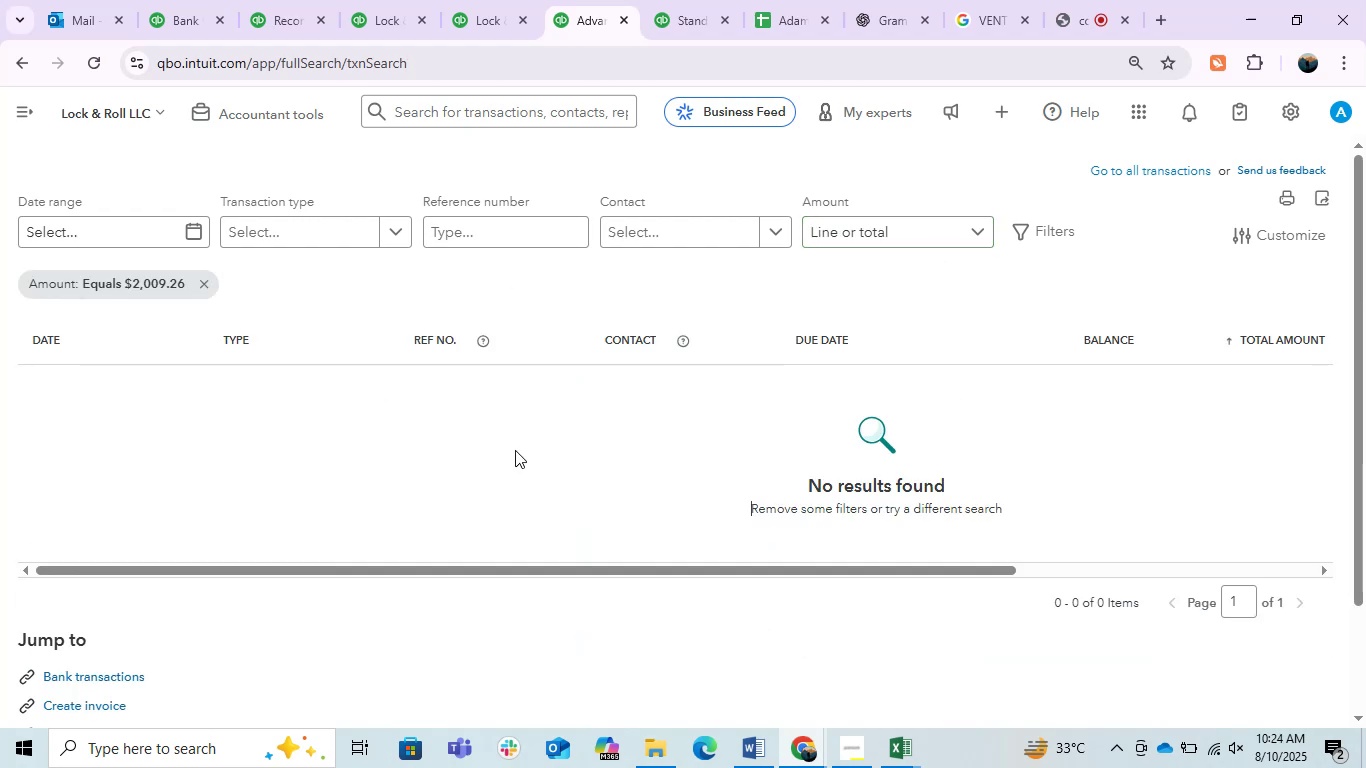 
left_click([874, 224])
 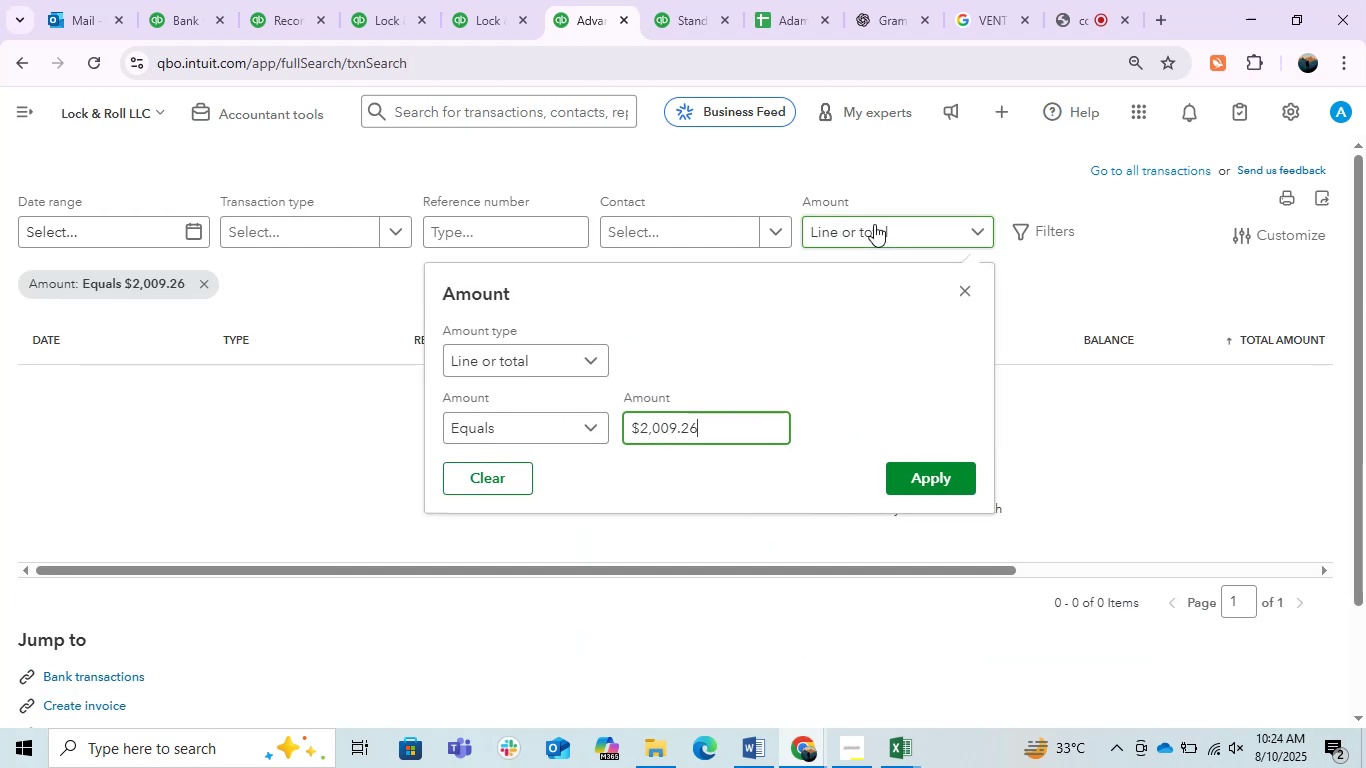 
key(Backspace)
 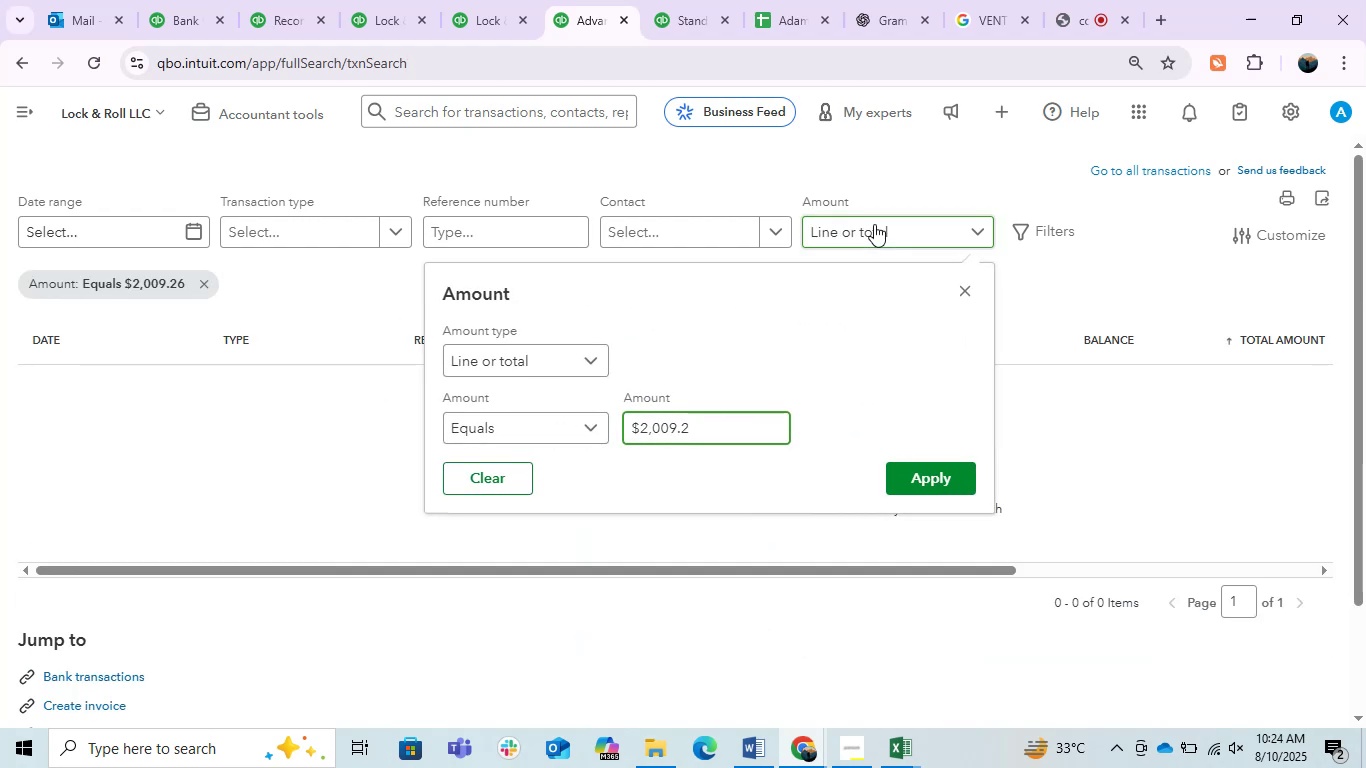 
key(Backspace)
 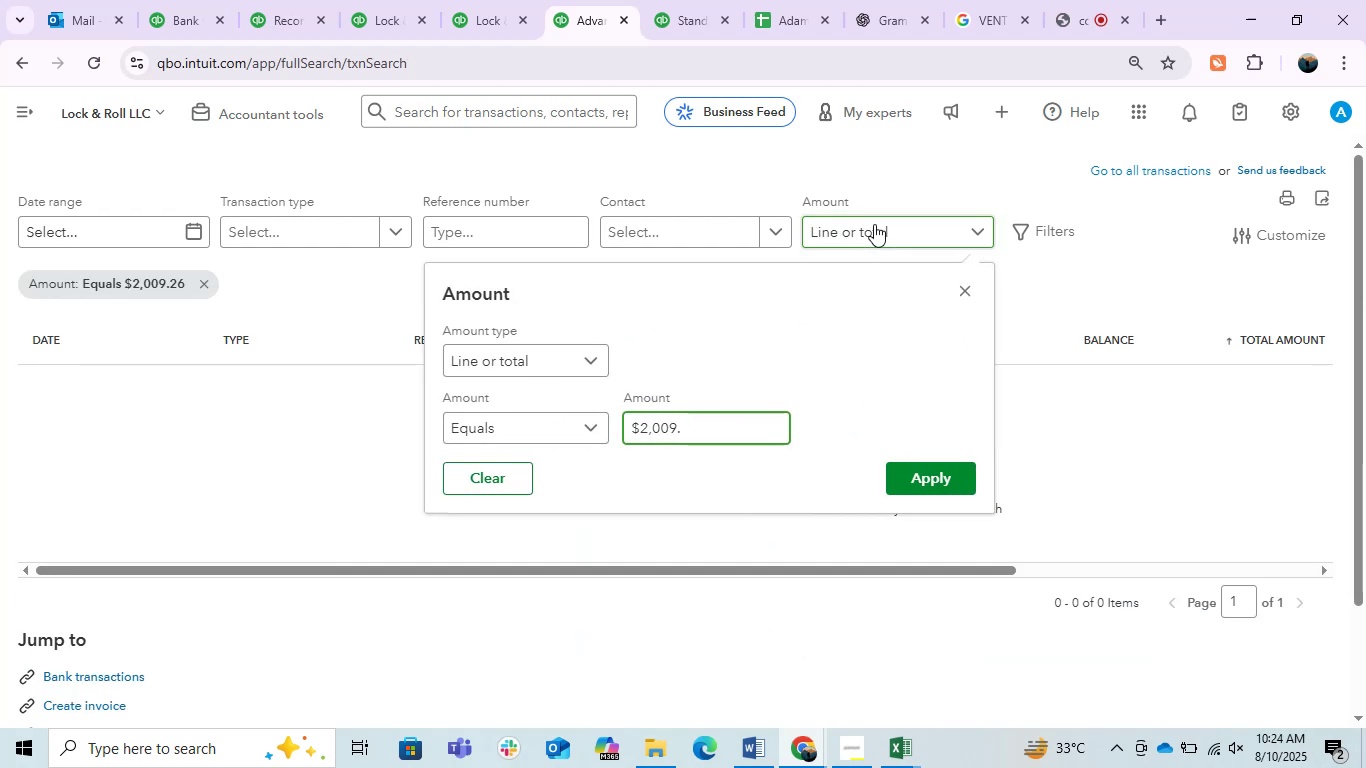 
key(Backspace)
 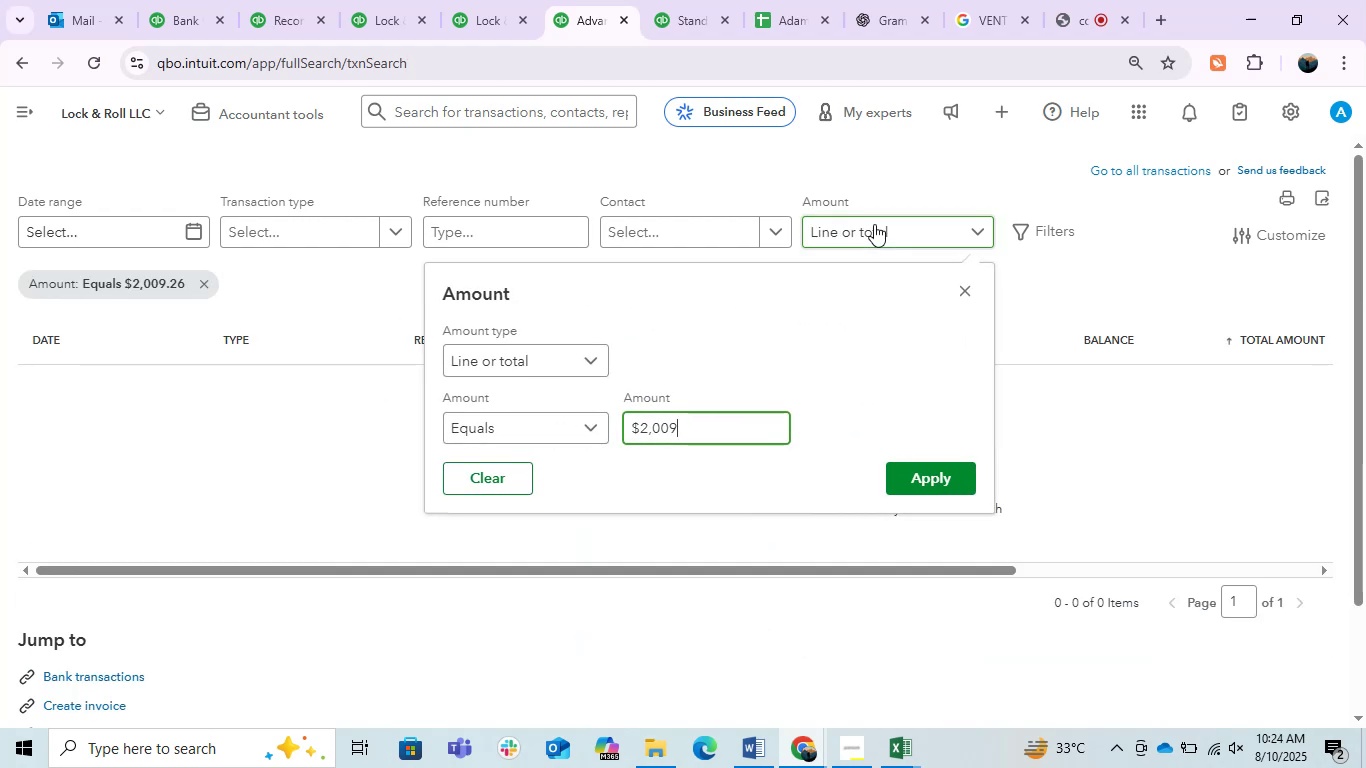 
key(Enter)
 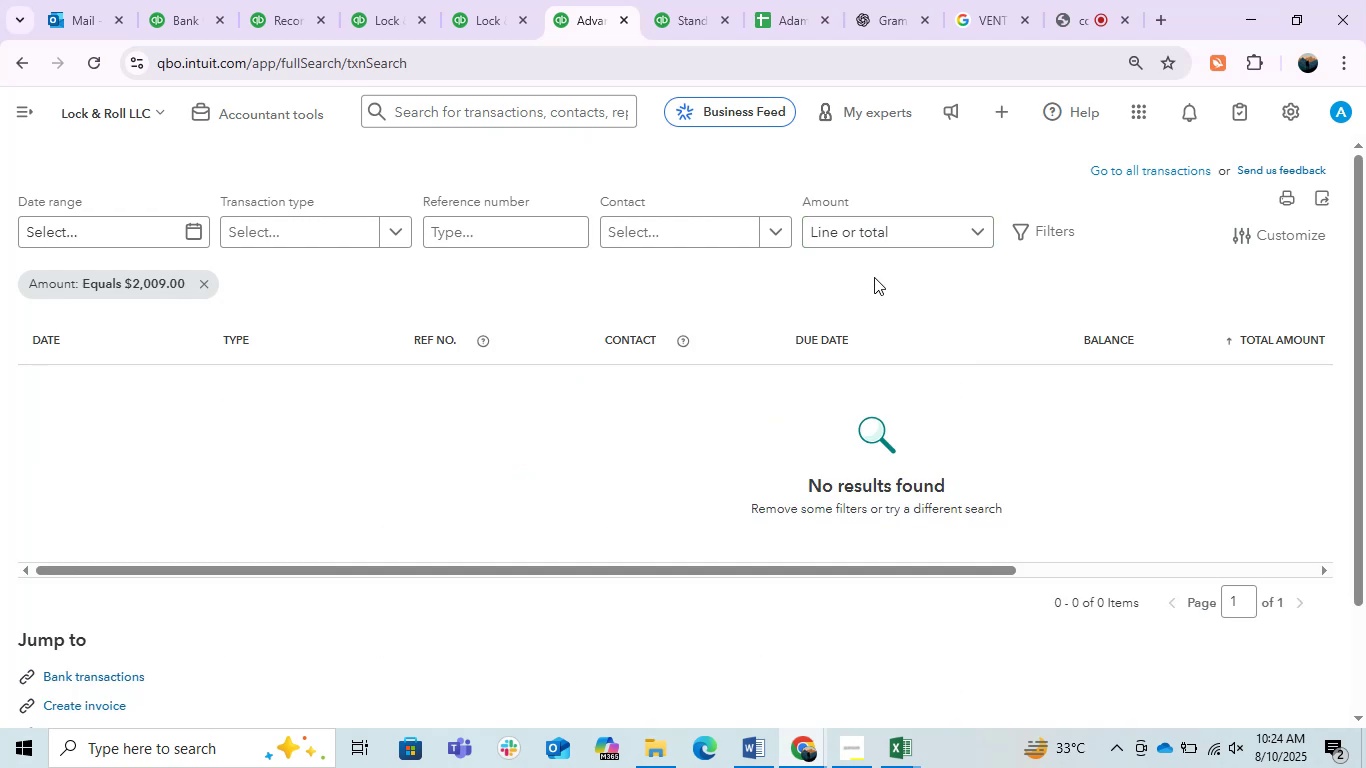 
left_click([863, 243])
 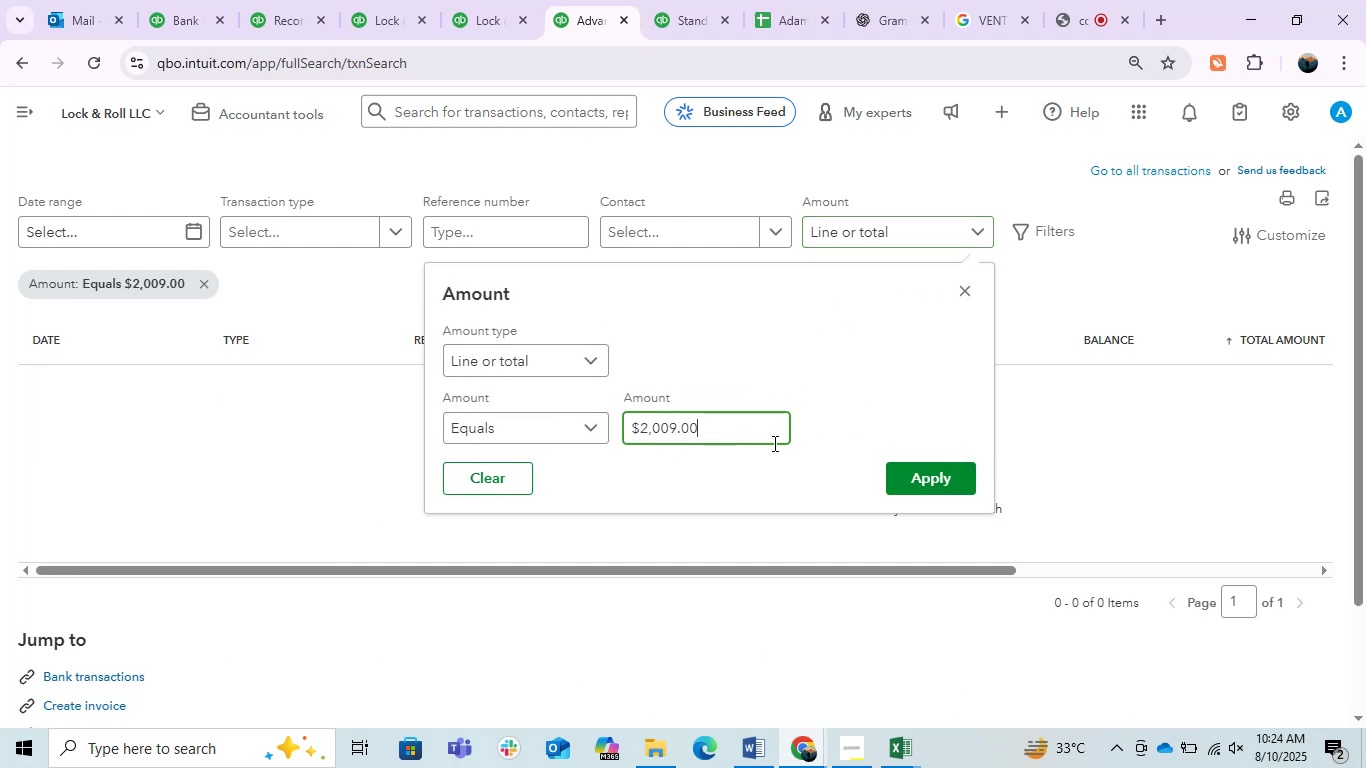 
left_click_drag(start_coordinate=[746, 441], to_coordinate=[631, 443])
 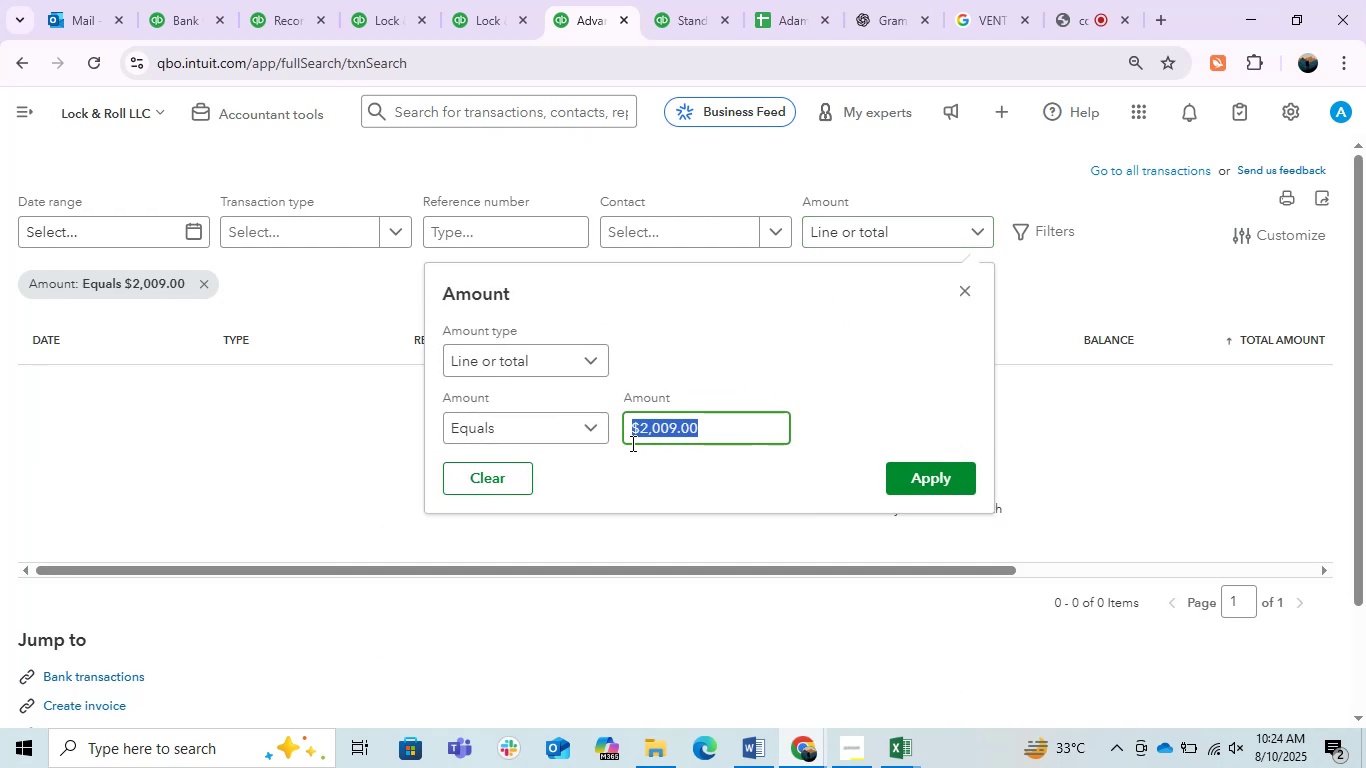 
key(Backspace)
 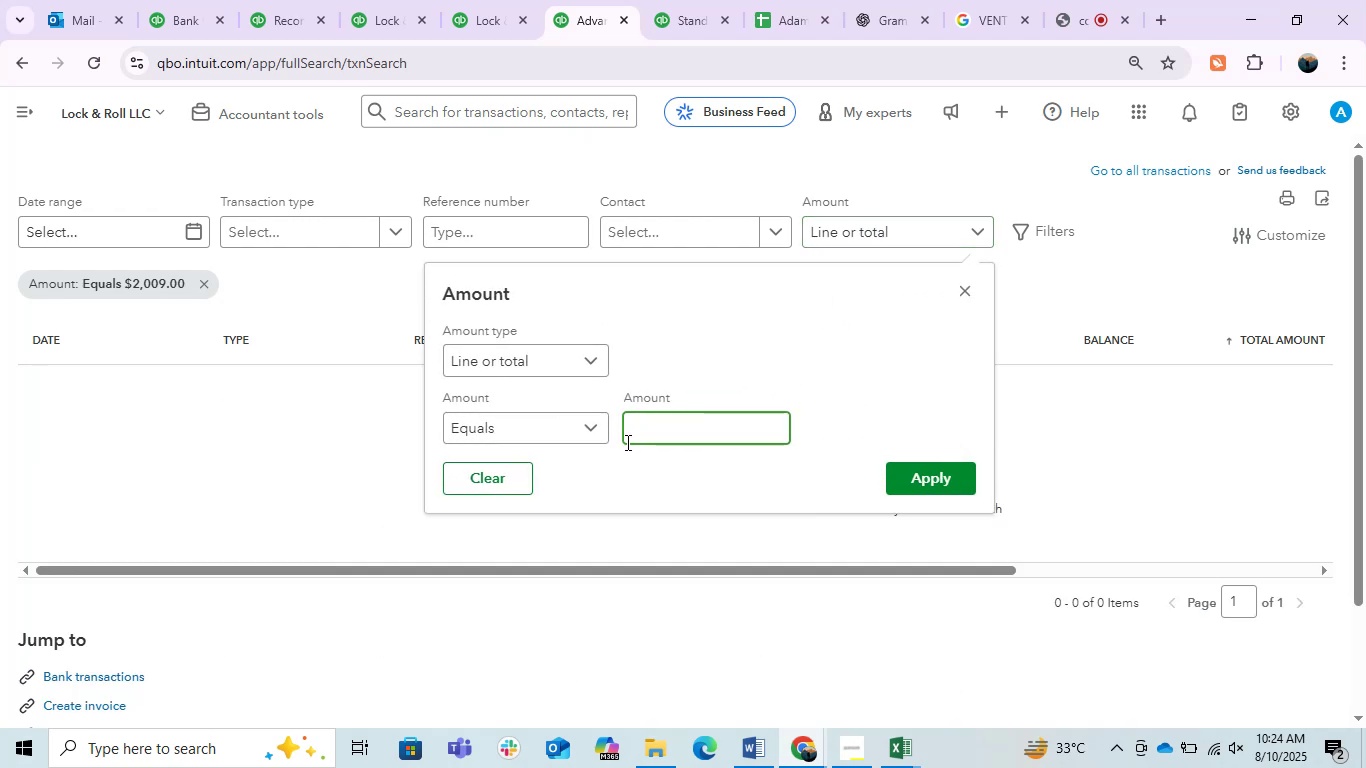 
key(Numpad2)
 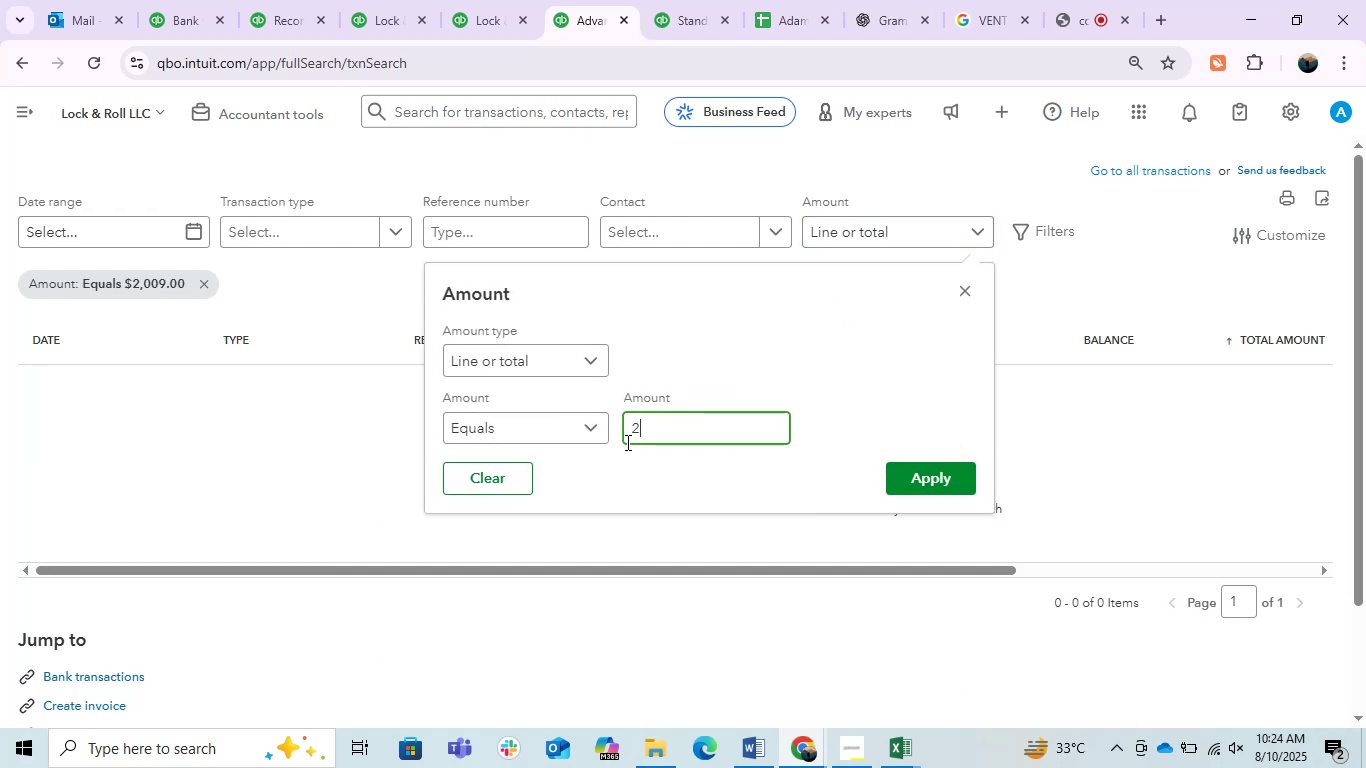 
key(Numpad0)
 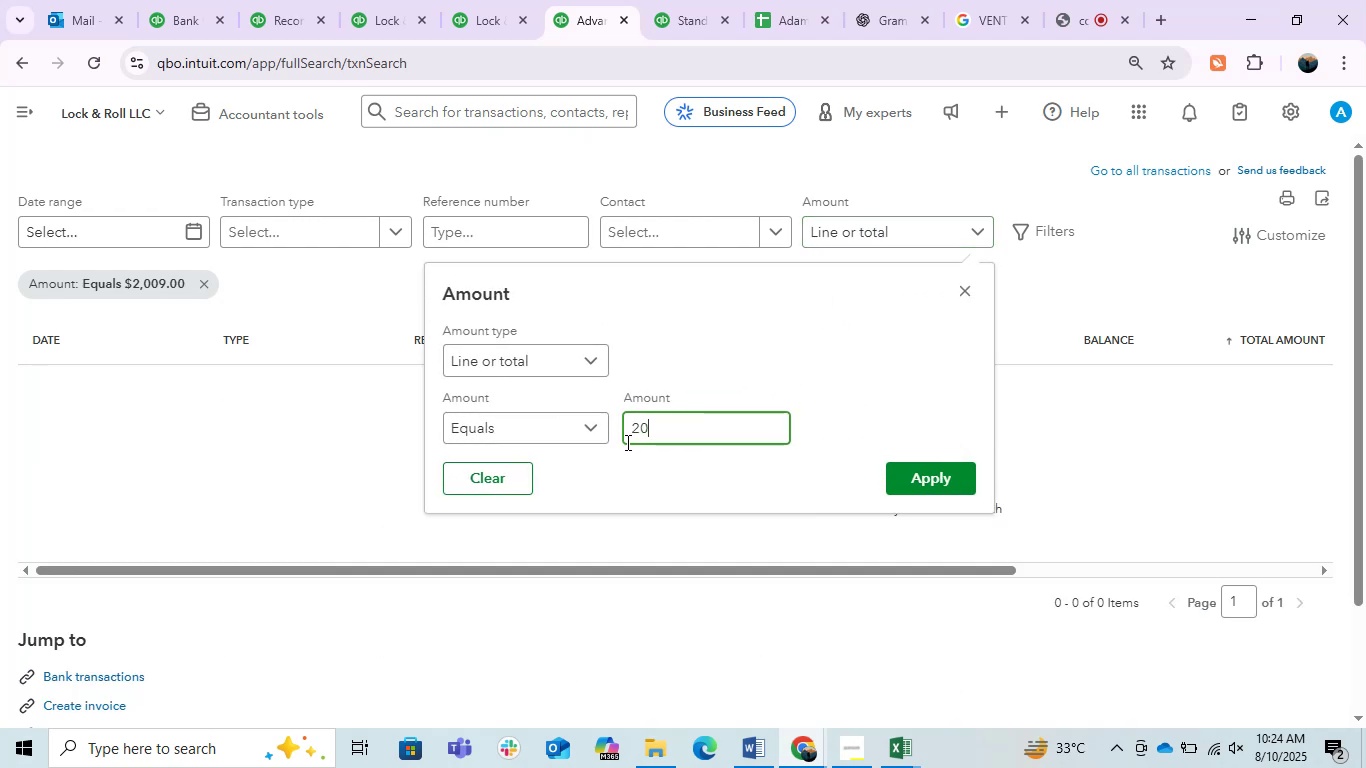 
key(Numpad0)
 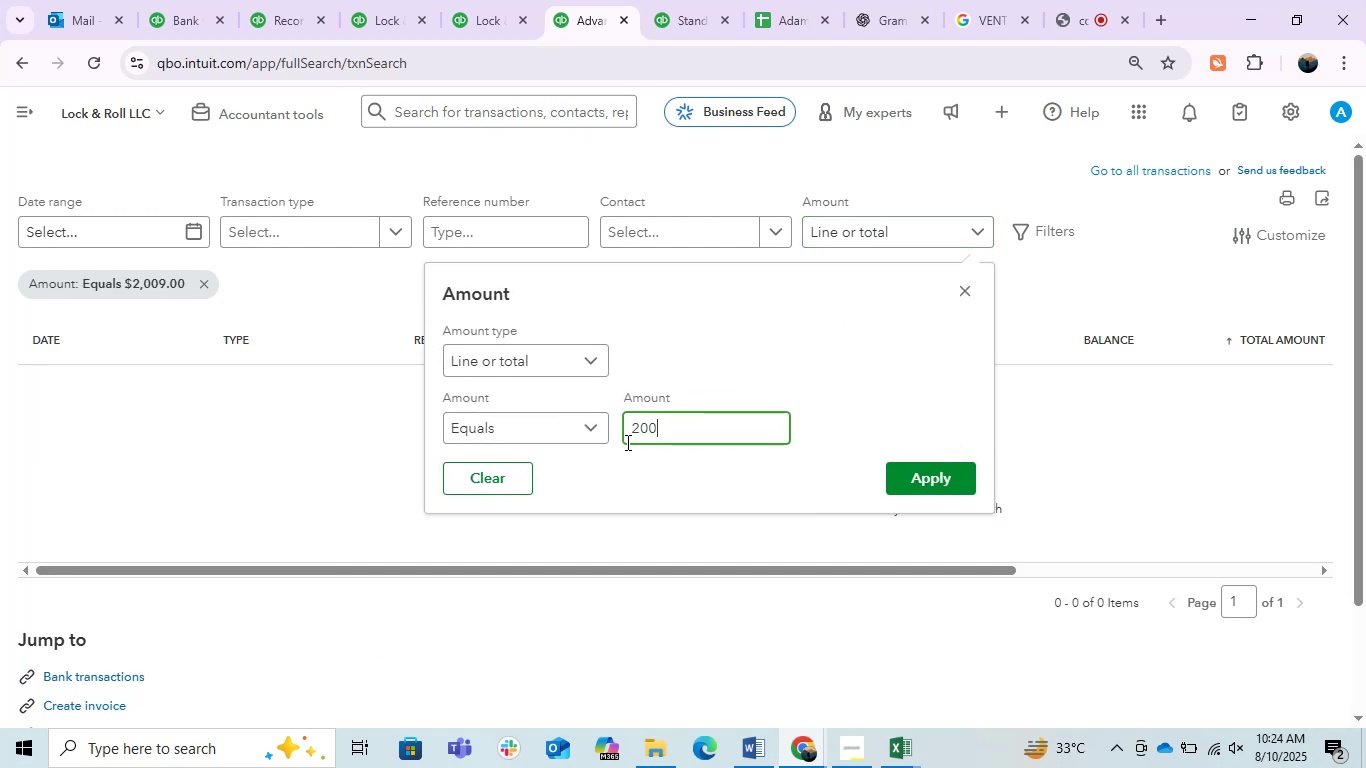 
key(Numpad9)
 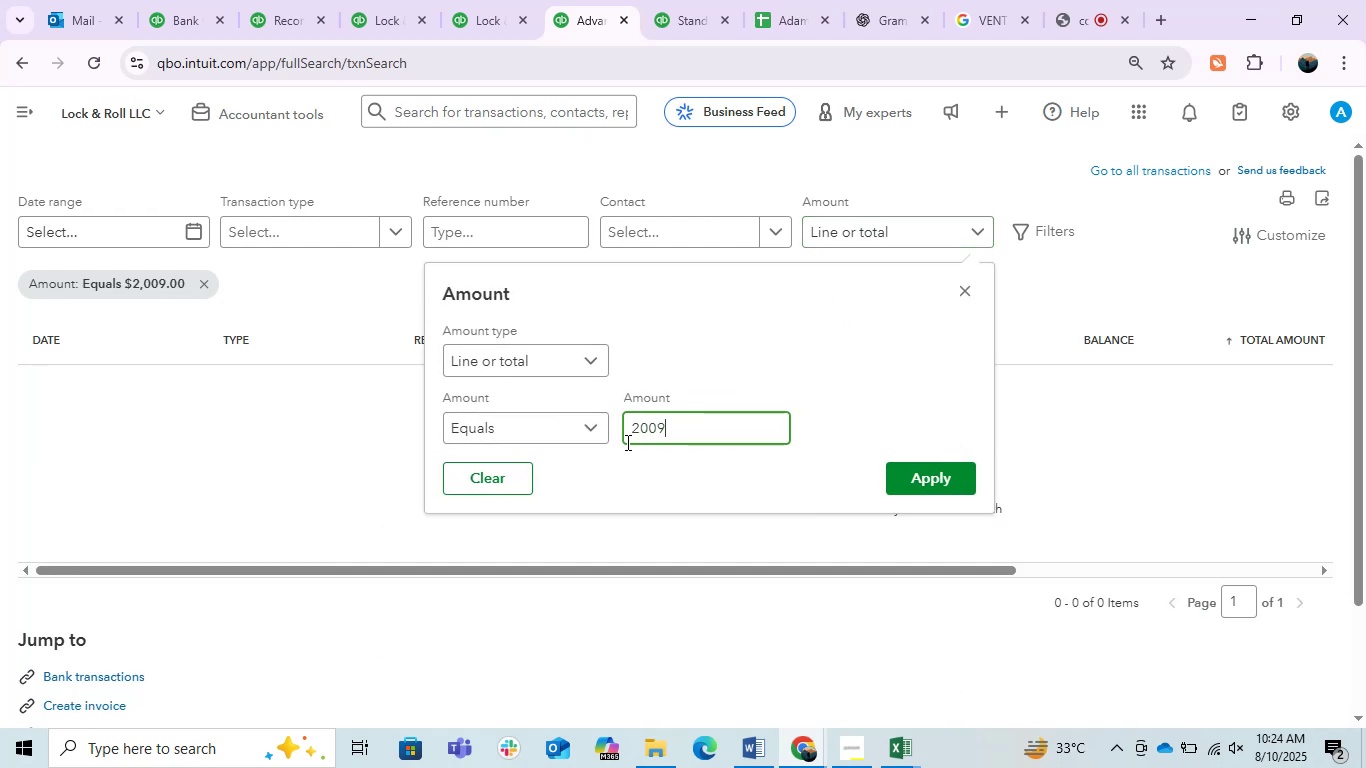 
key(Enter)
 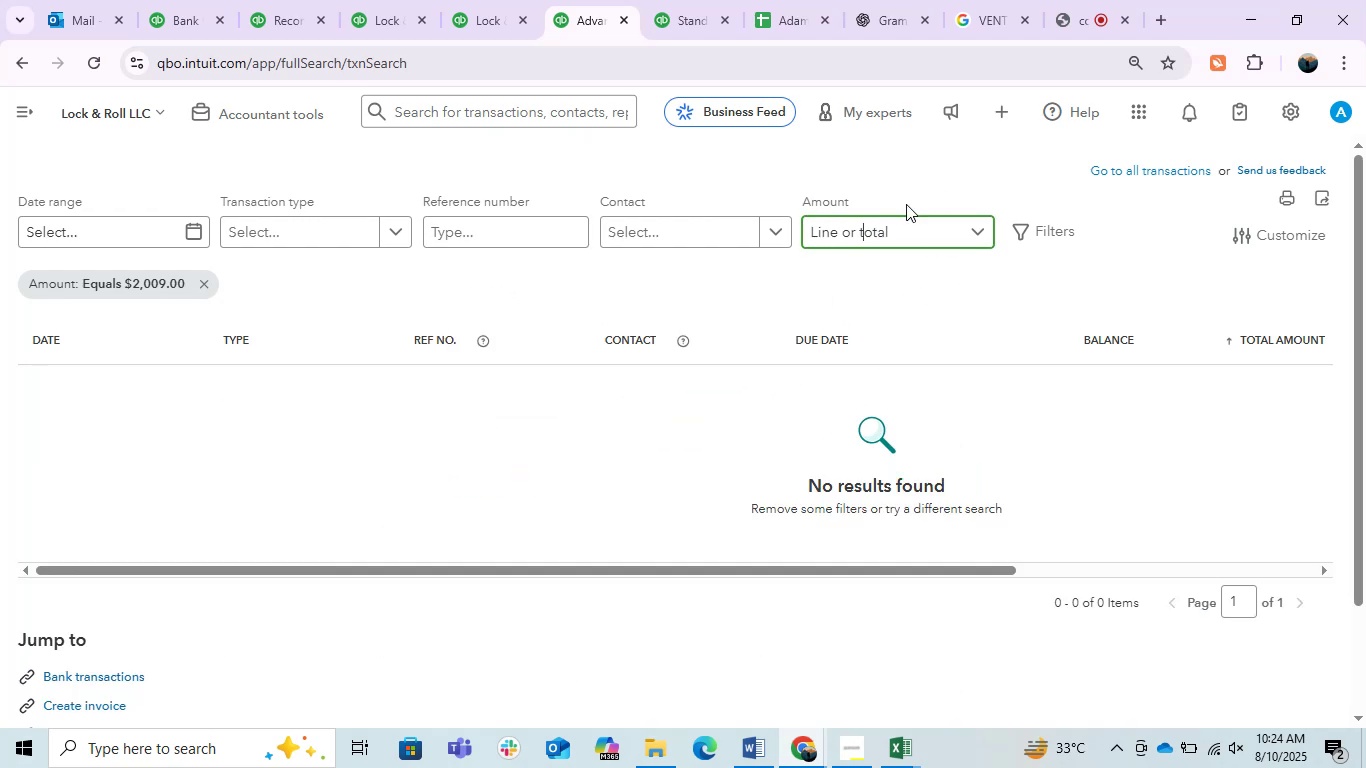 
left_click([874, 222])
 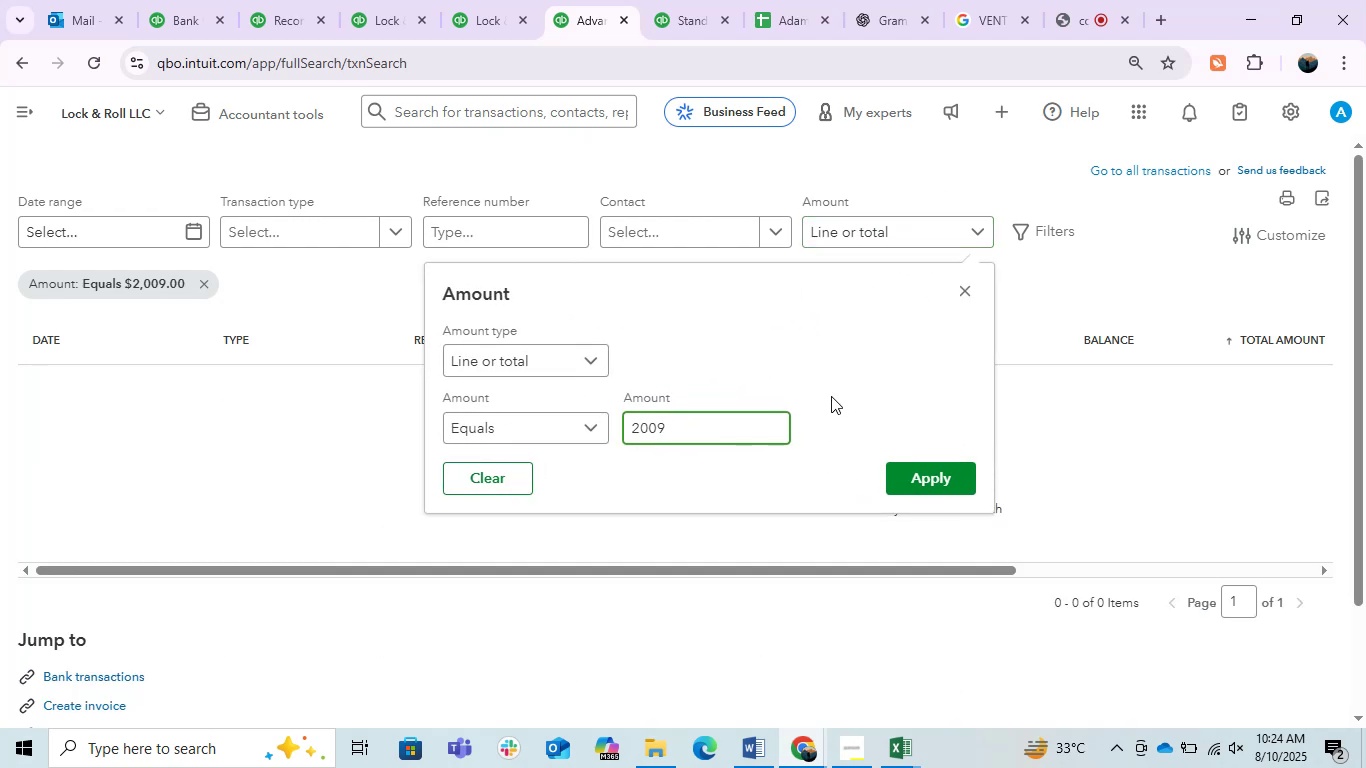 
key(Enter)
 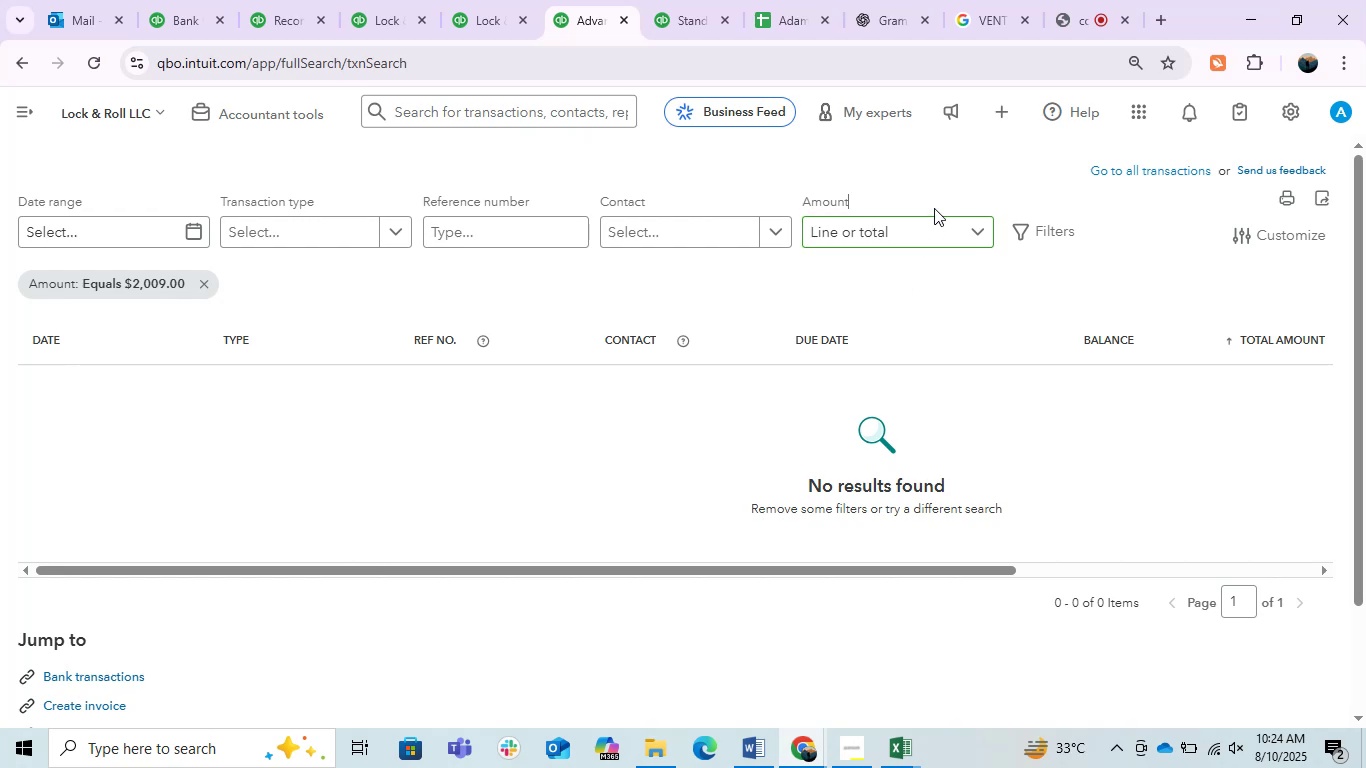 
double_click([967, 224])
 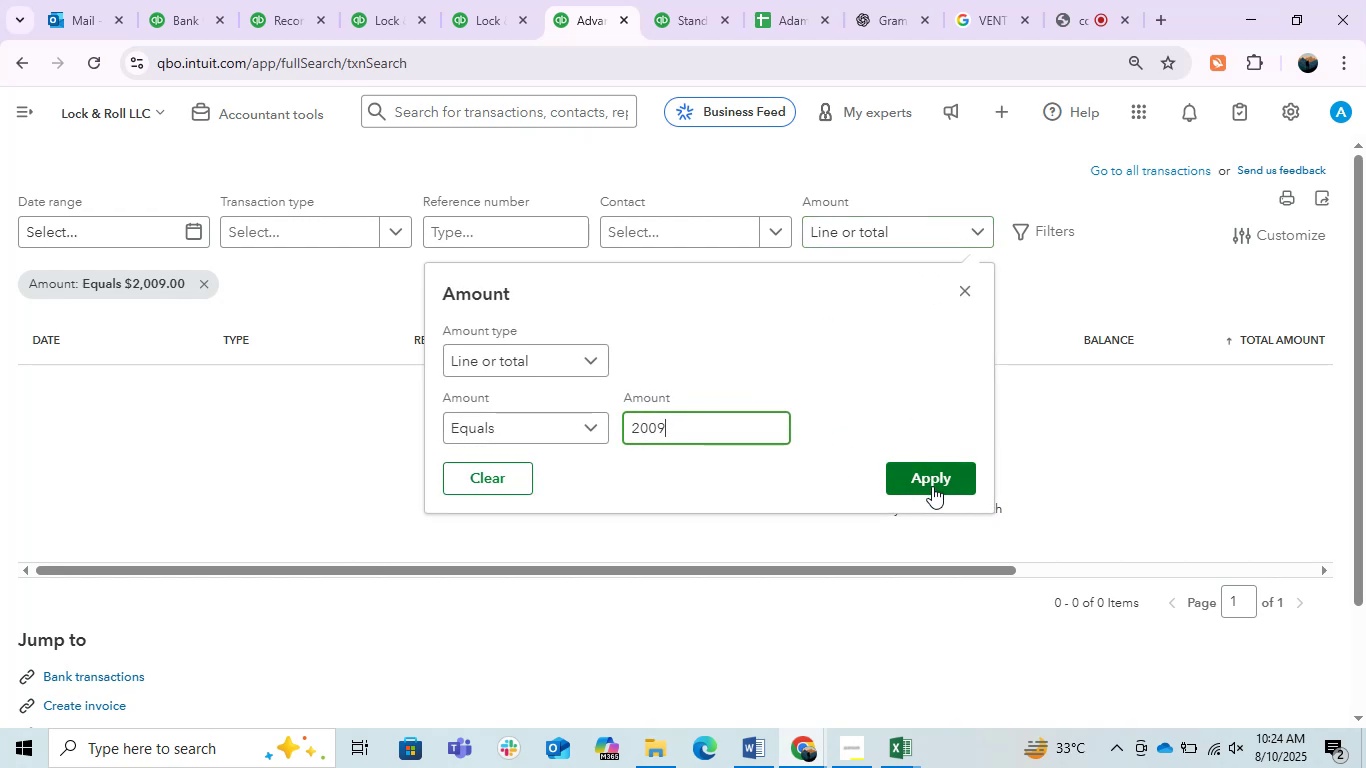 
left_click([932, 489])
 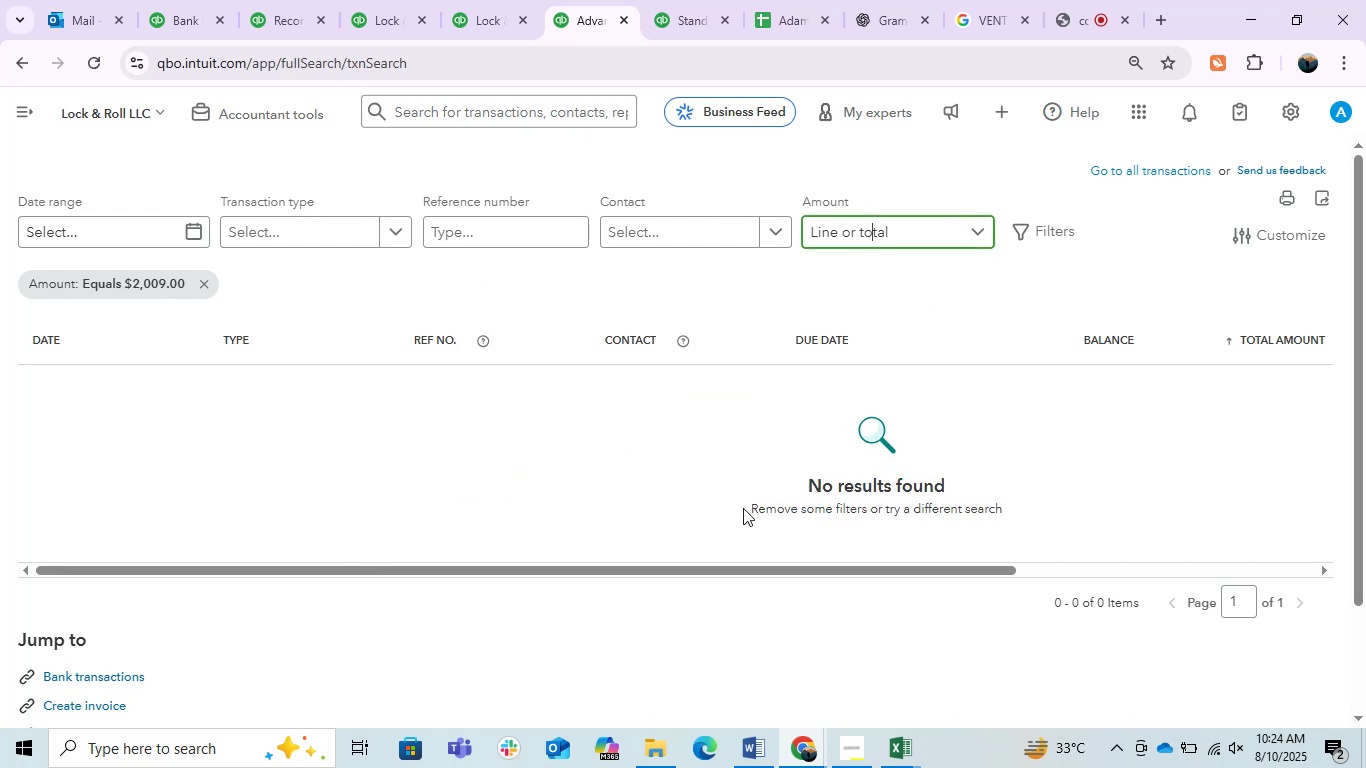 
left_click([923, 298])
 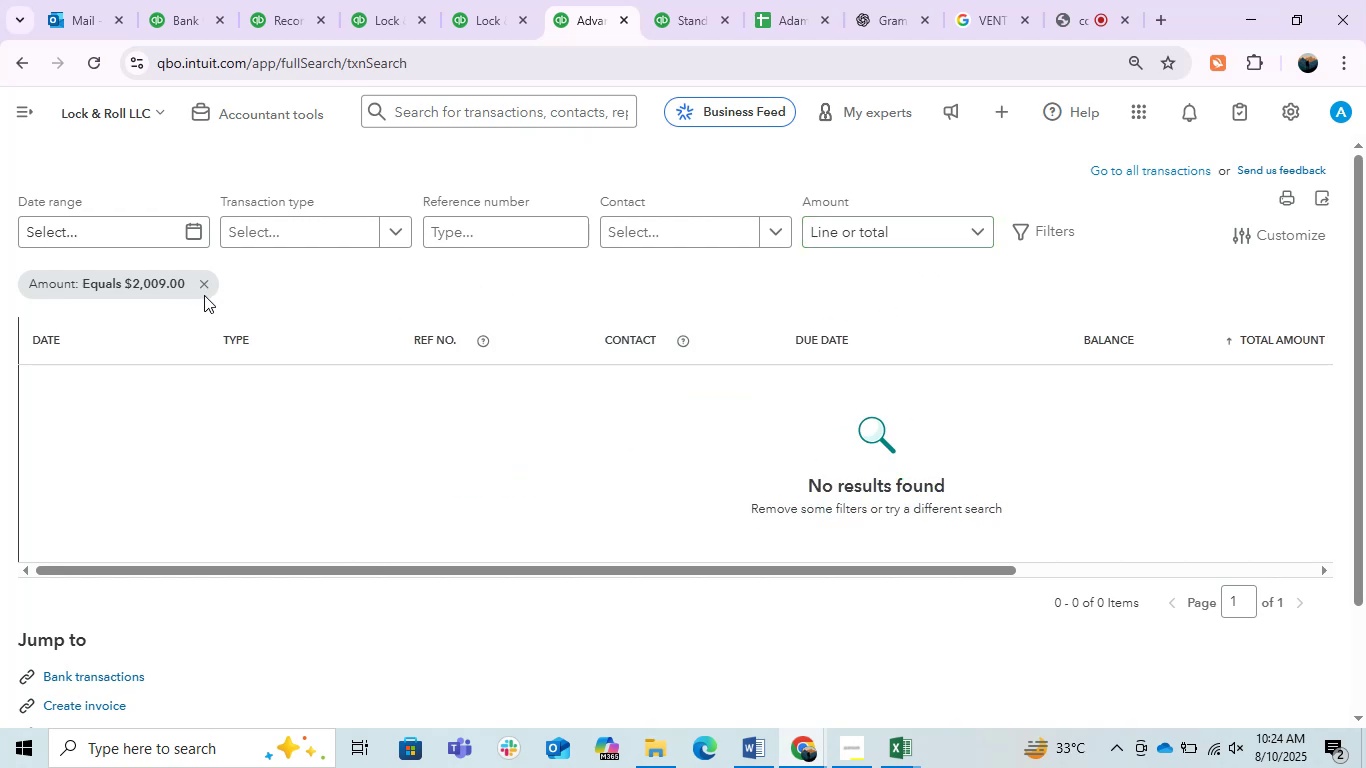 
left_click([208, 288])
 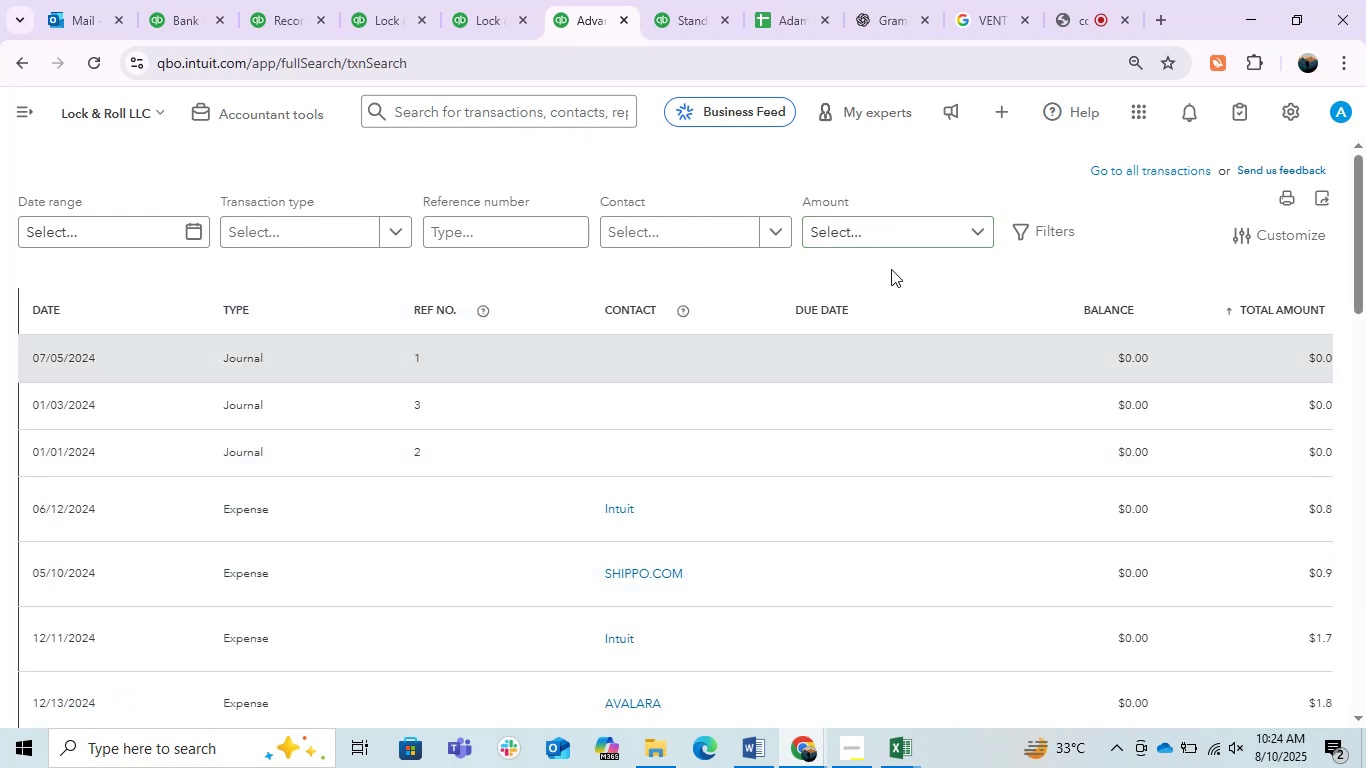 
wait(6.47)
 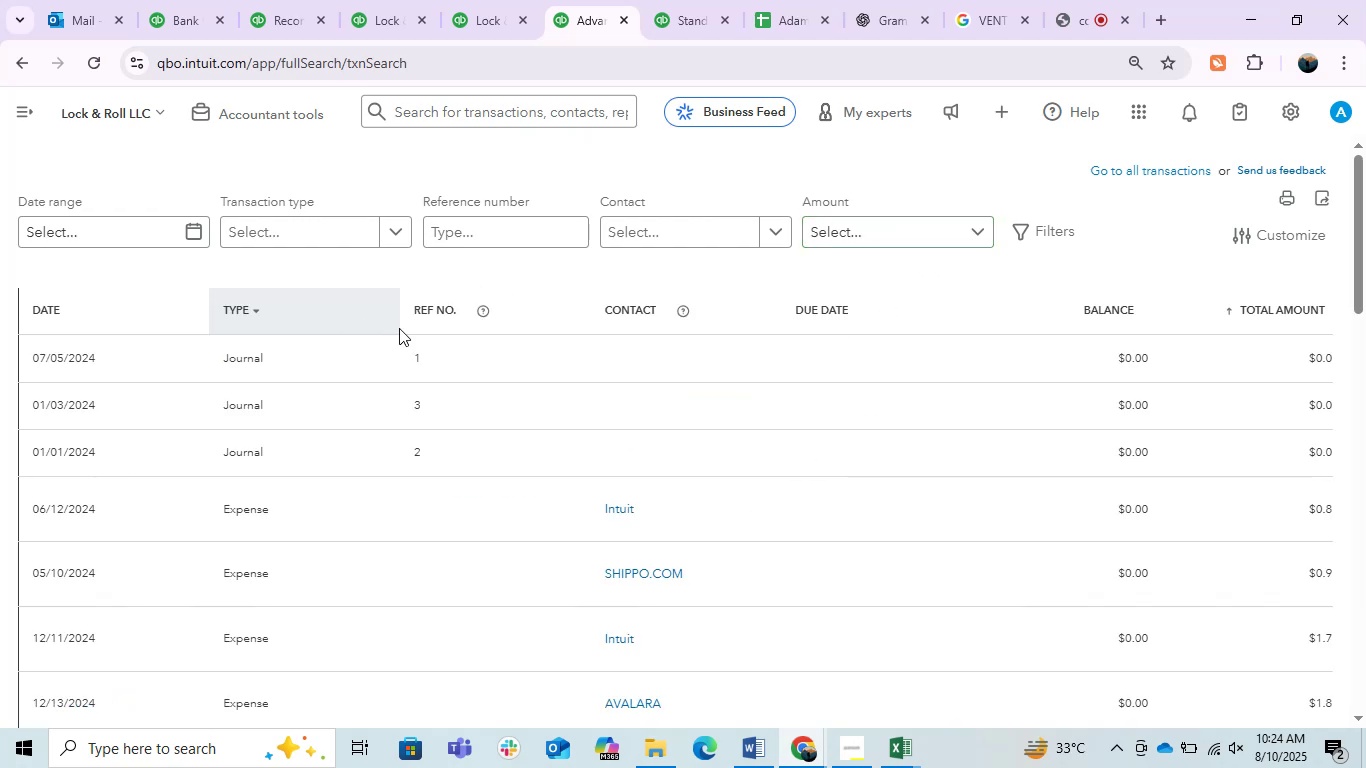 
key(Numpad4)
 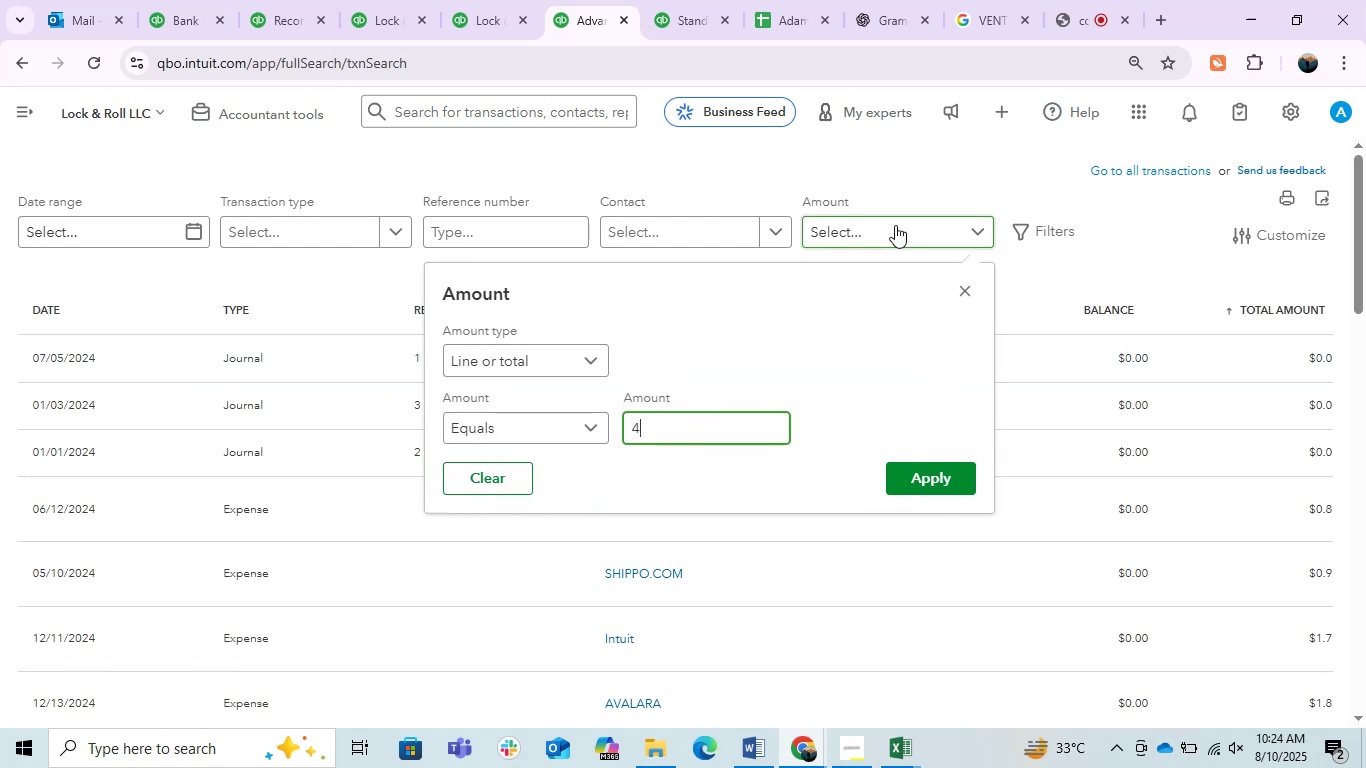 
key(Numpad0)
 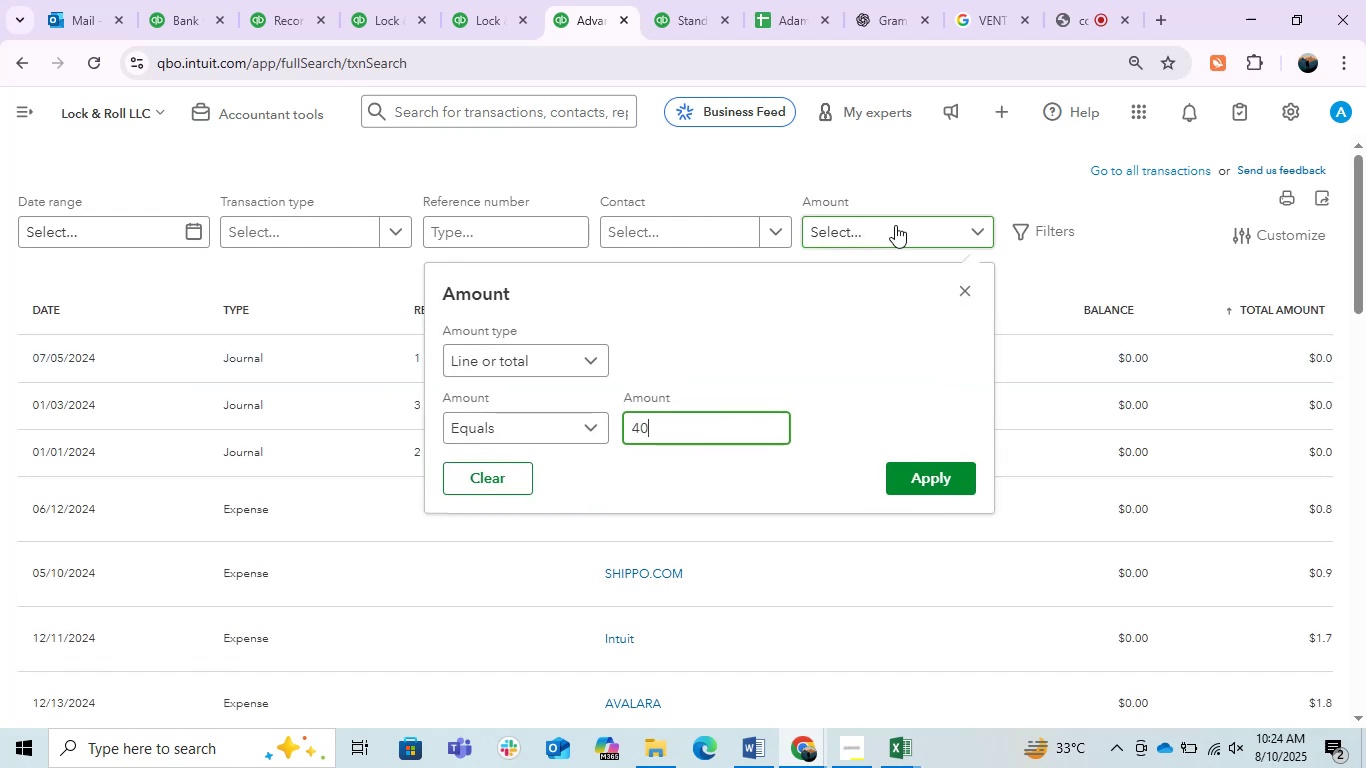 
key(Enter)
 